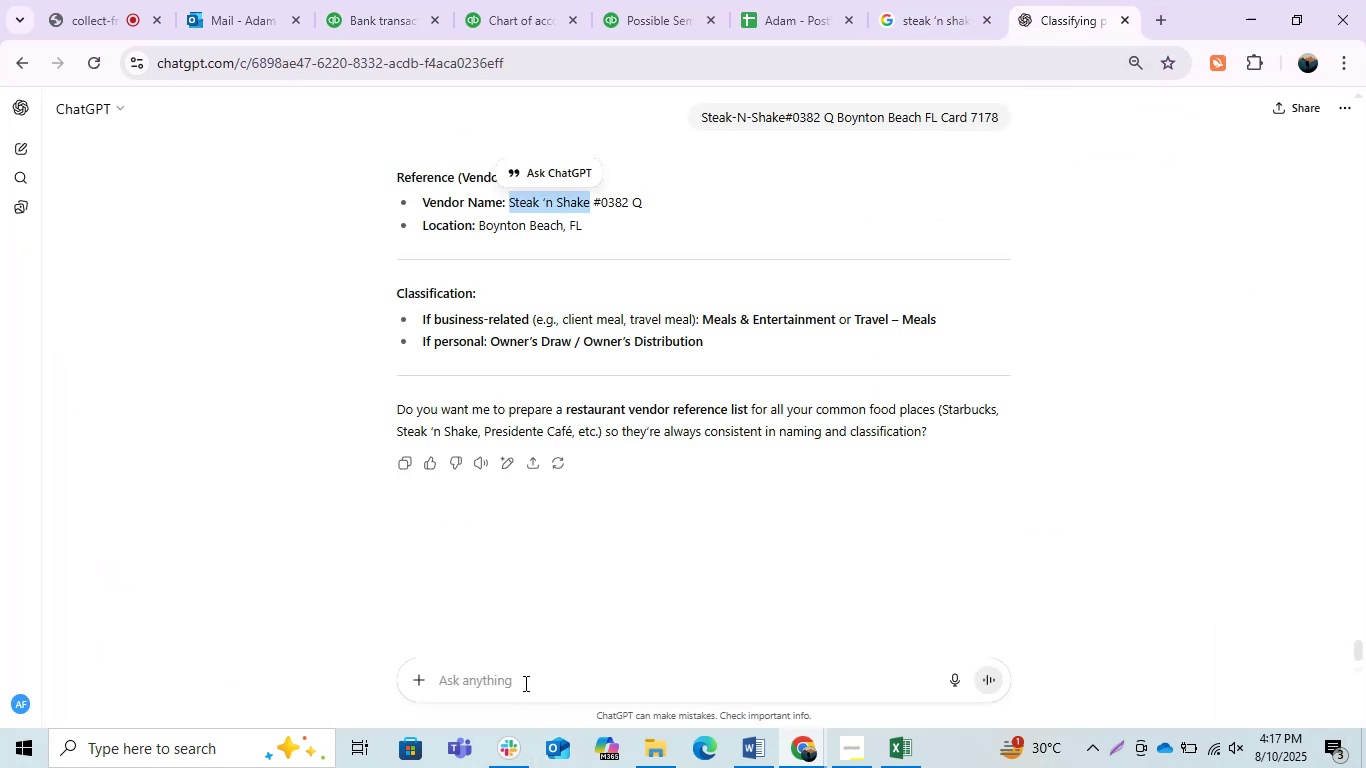 
left_click([524, 683])
 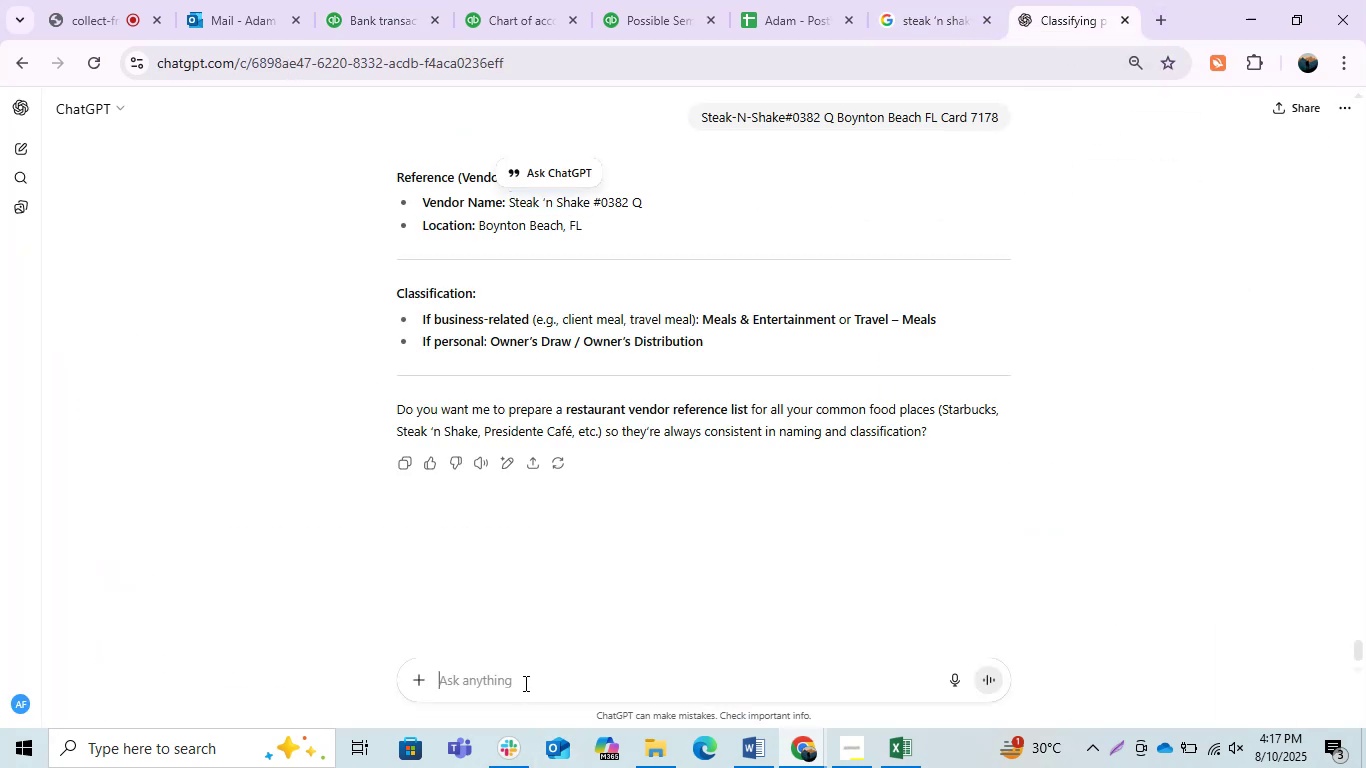 
key(Control+V)
 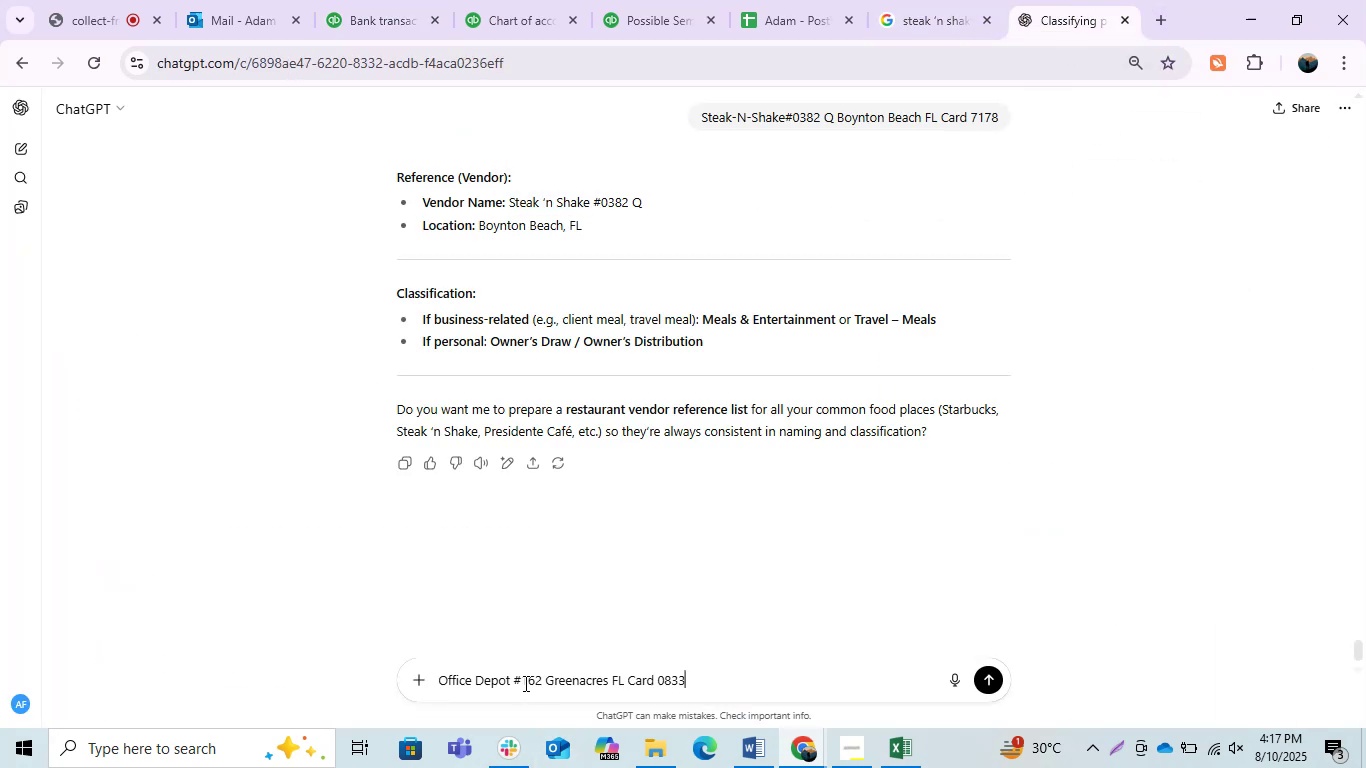 
key(Enter)
 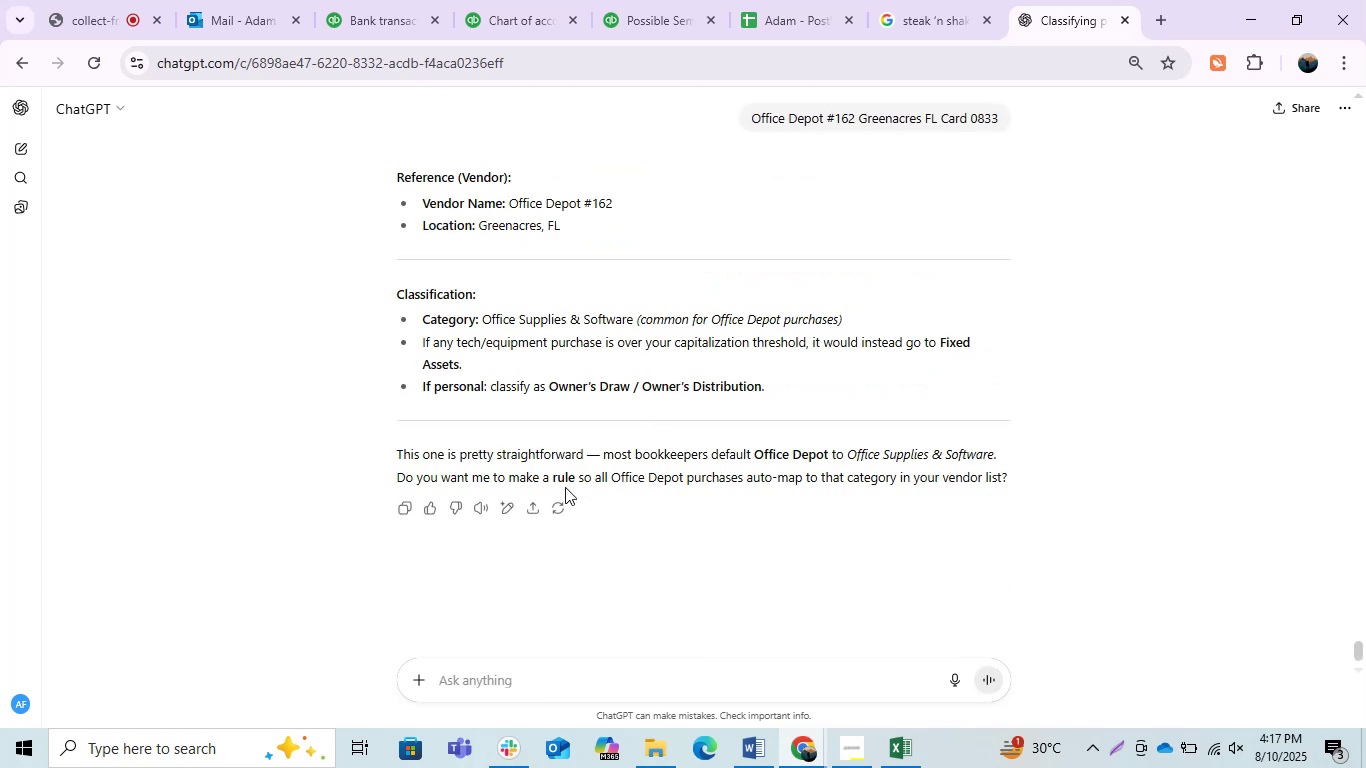 
wait(14.06)
 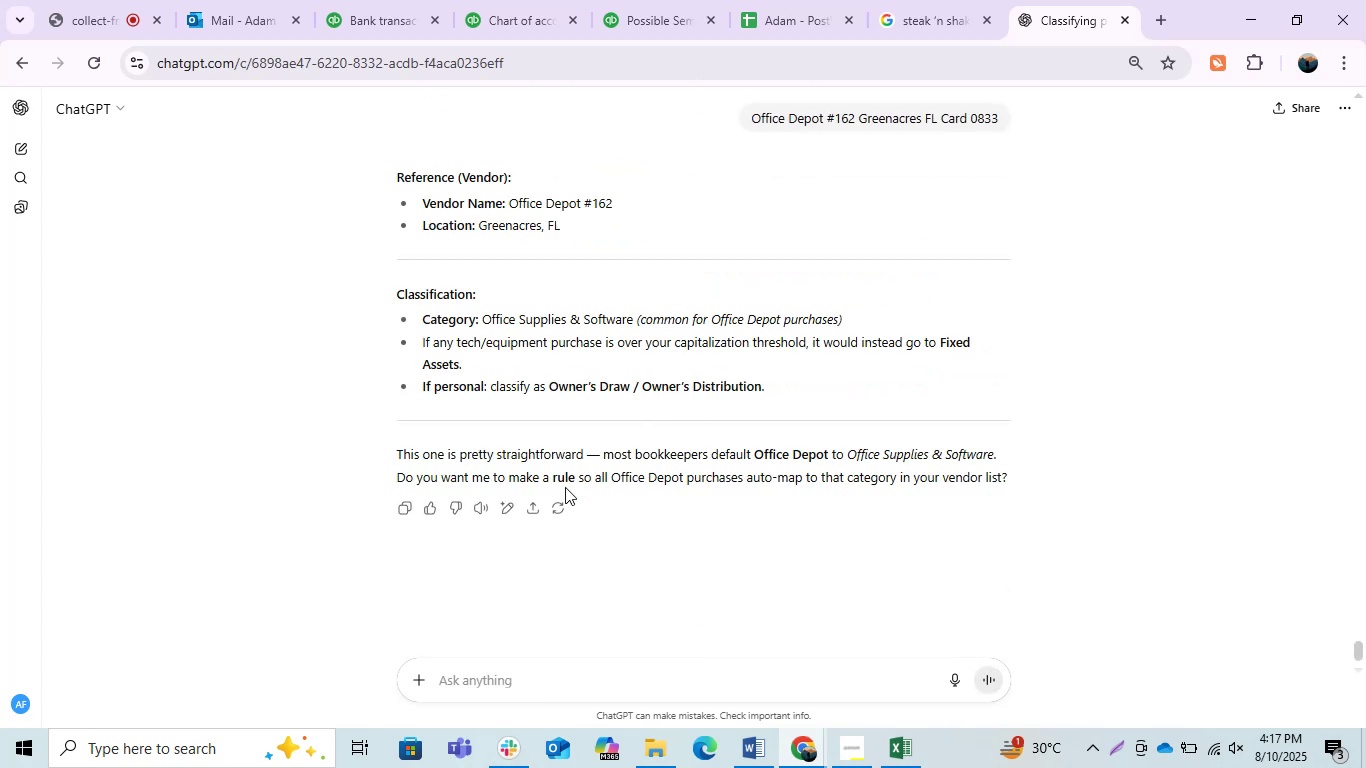 
left_click([341, 0])
 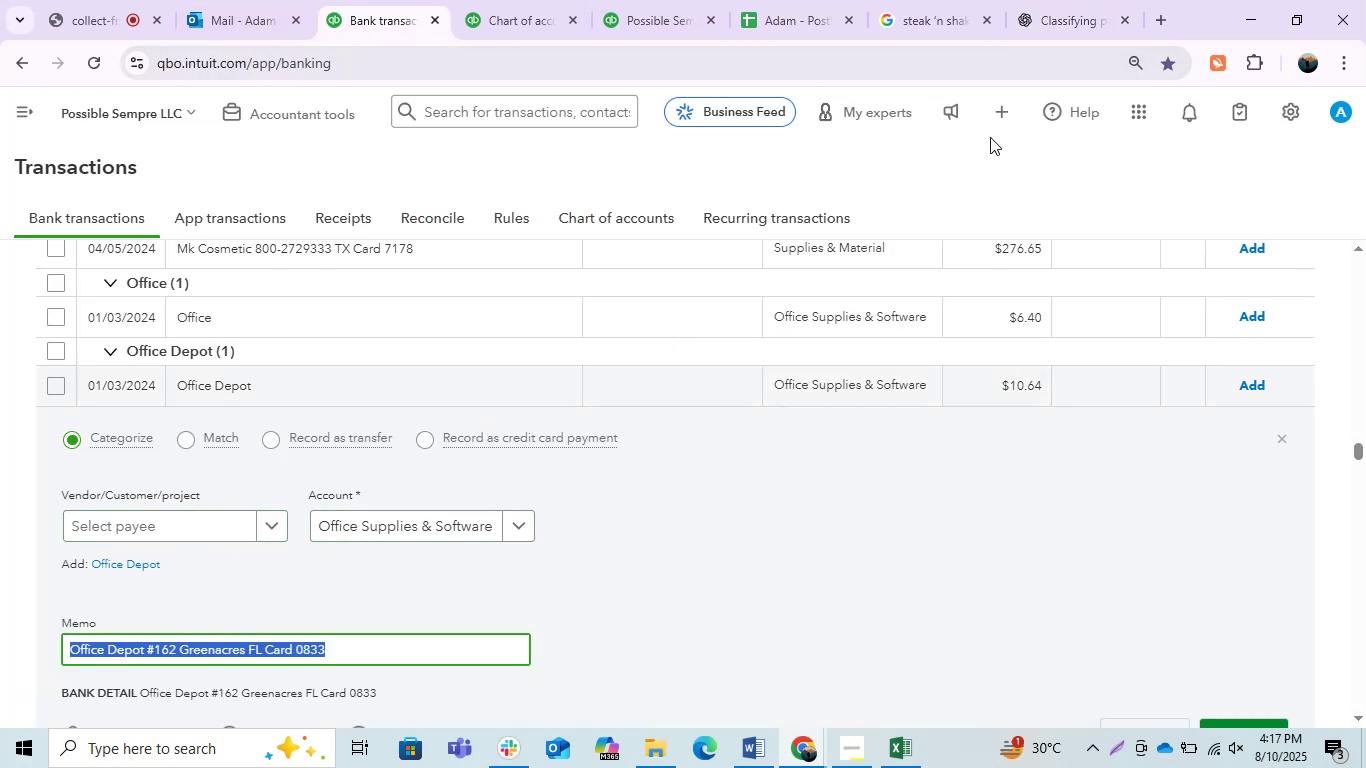 
left_click([948, 0])
 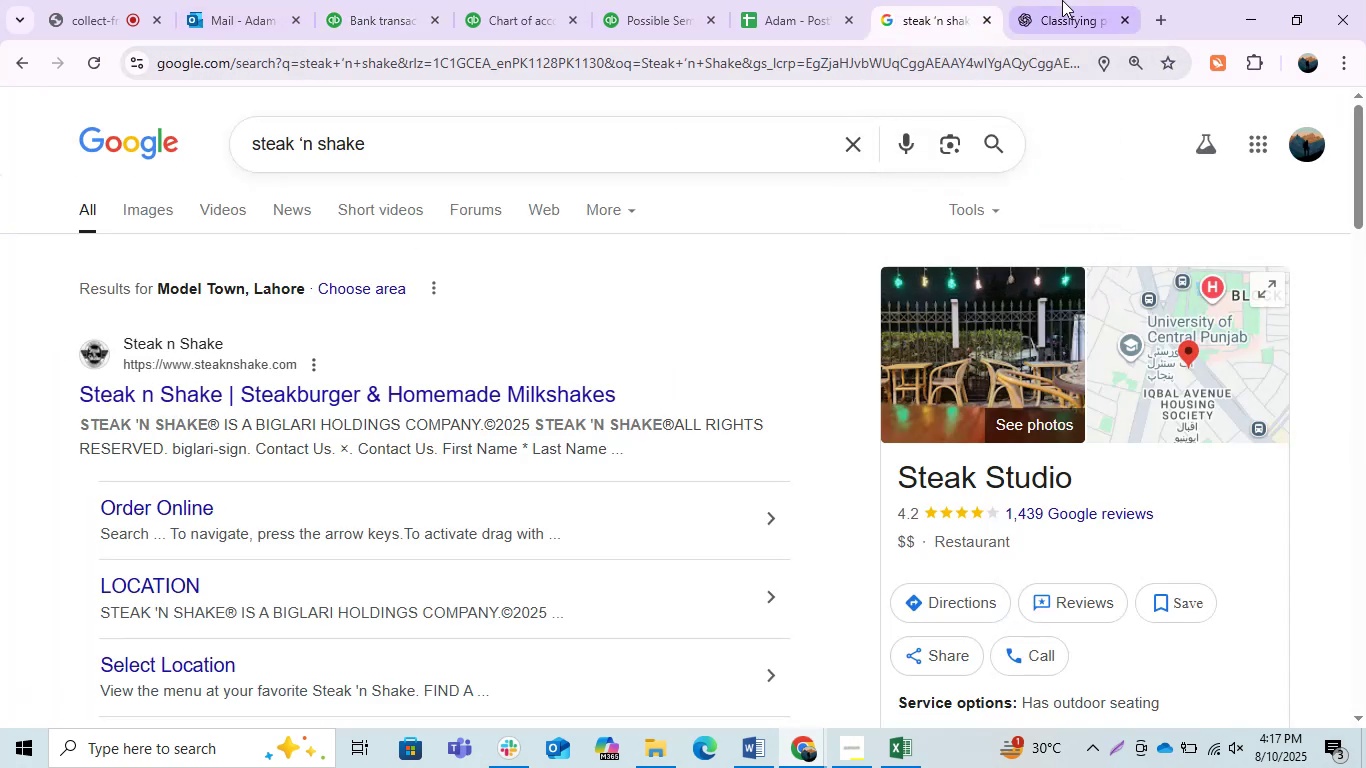 
double_click([1062, 0])
 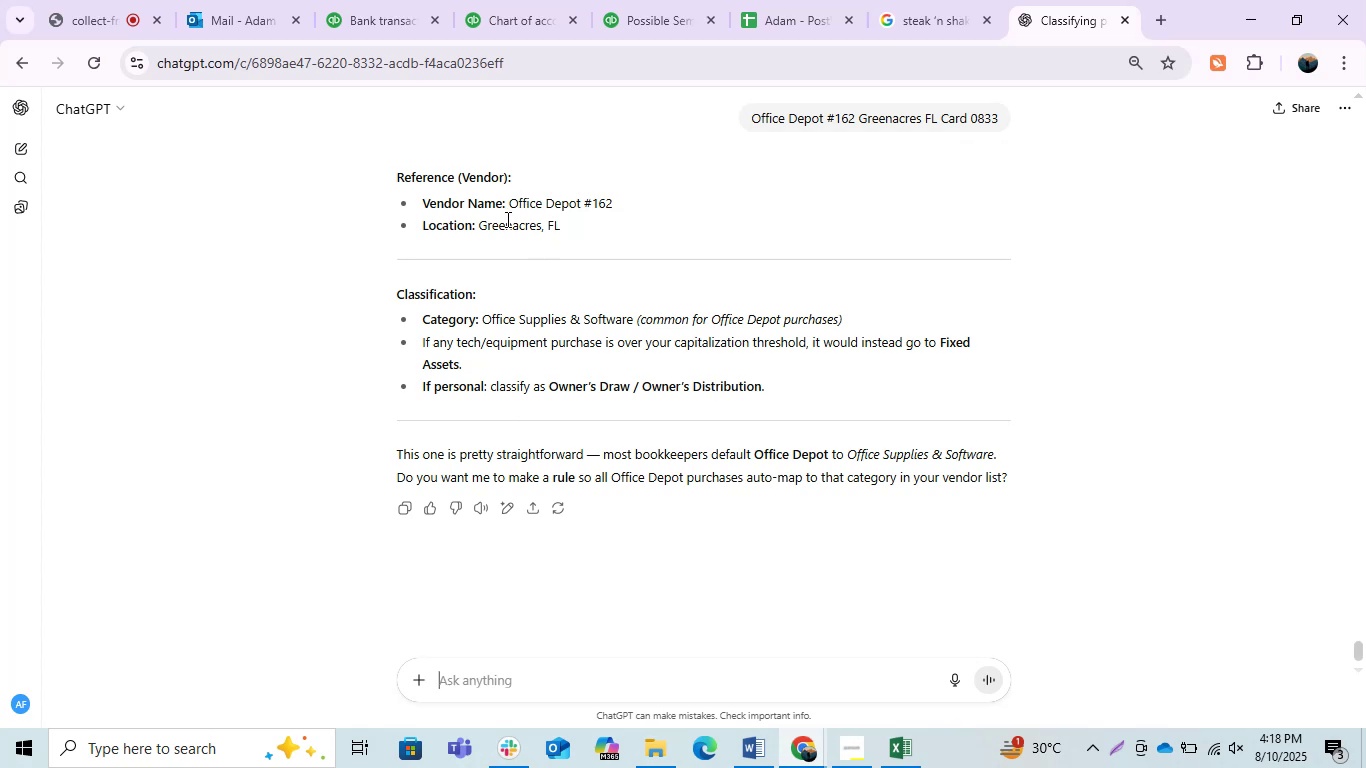 
left_click_drag(start_coordinate=[506, 205], to_coordinate=[621, 208])
 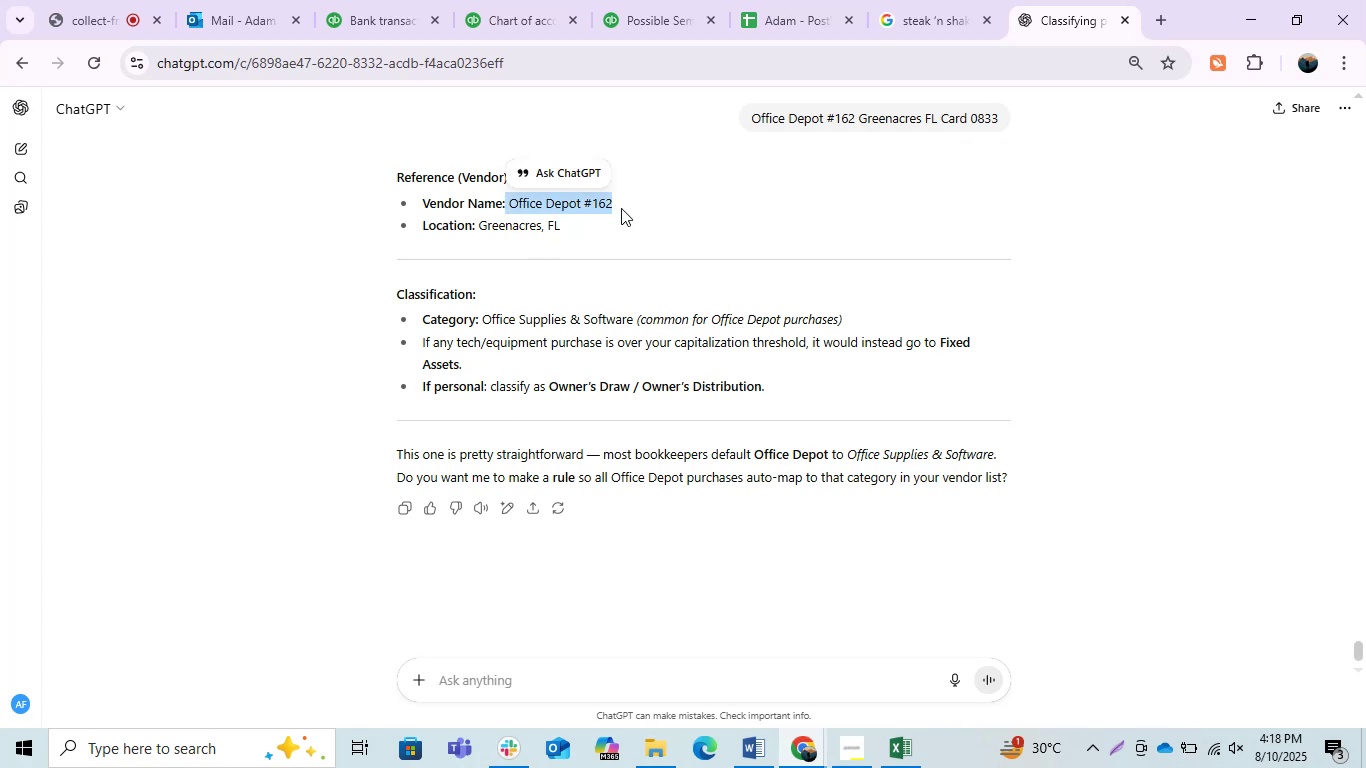 
key(Control+C)
 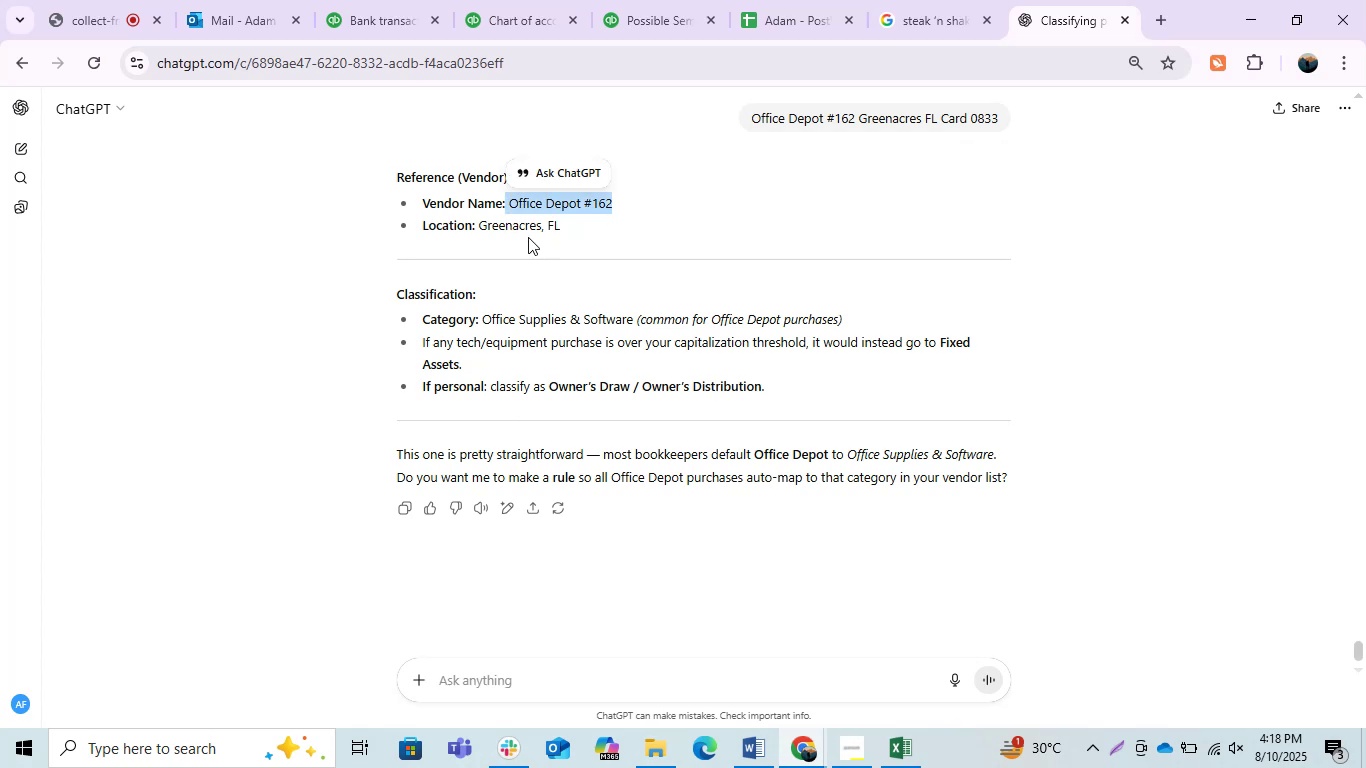 
key(Control+C)
 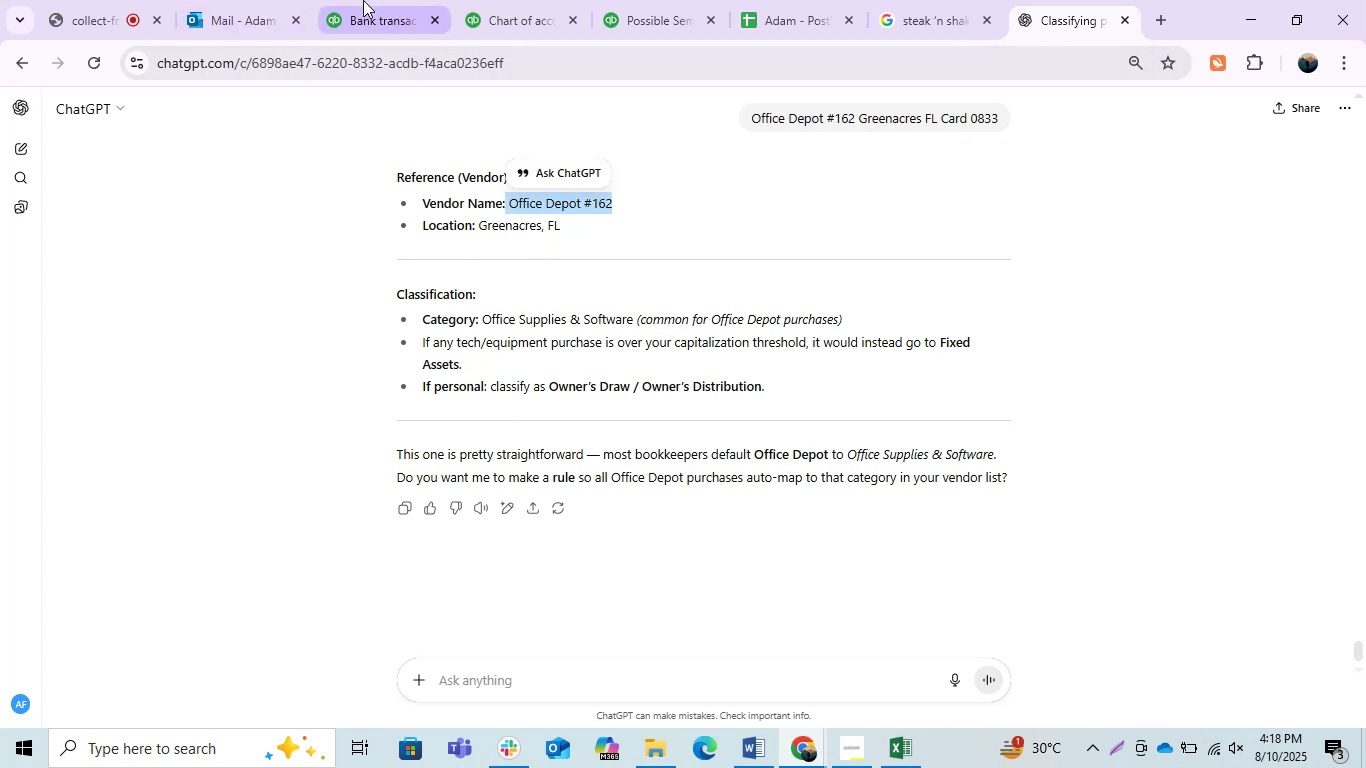 
left_click([363, 0])
 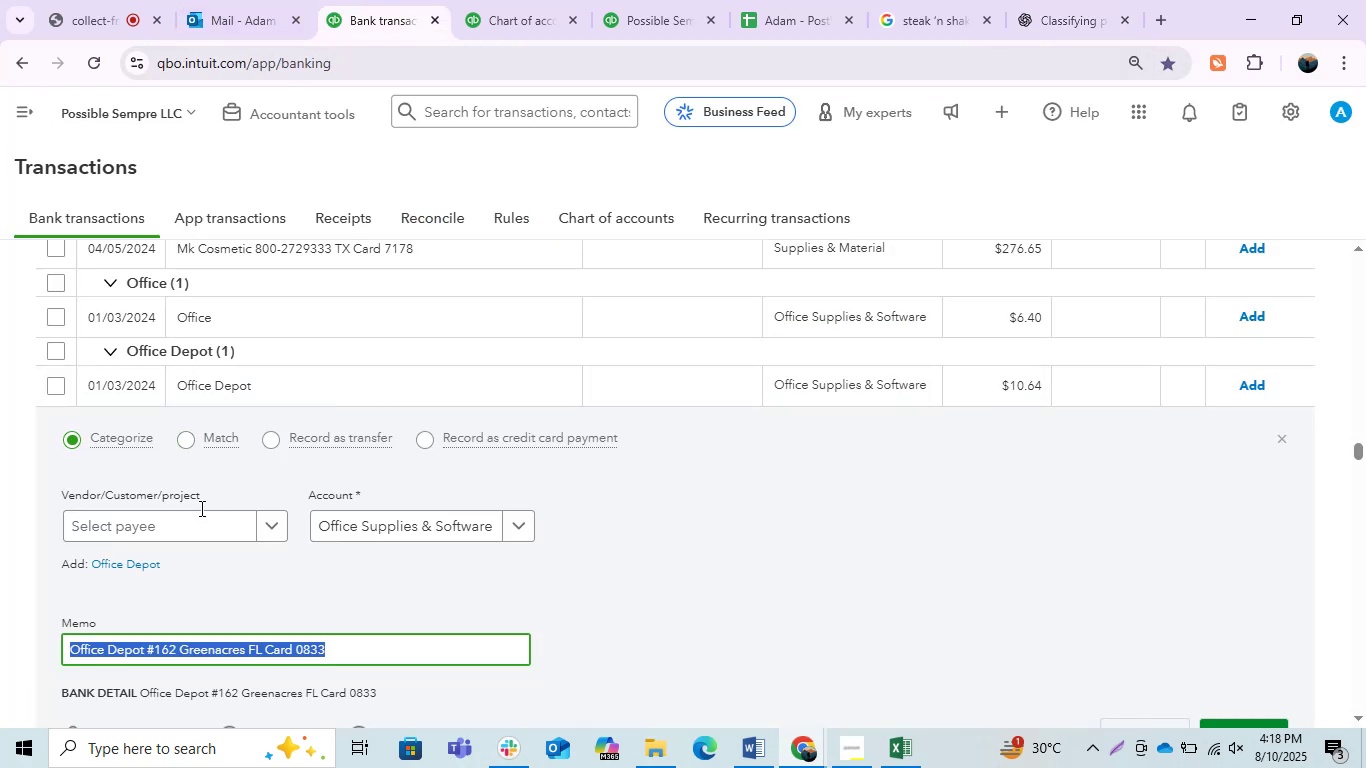 
left_click([167, 521])
 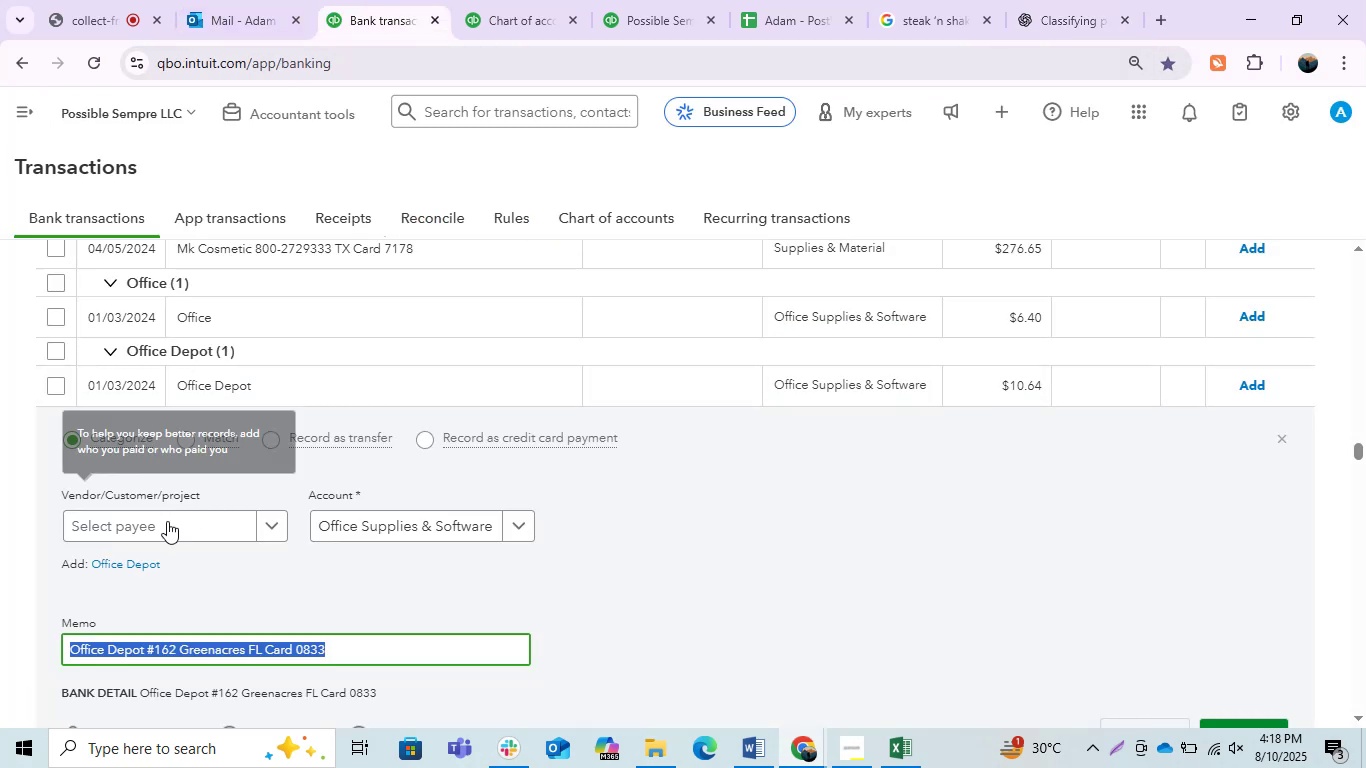 
key(Control+V)
 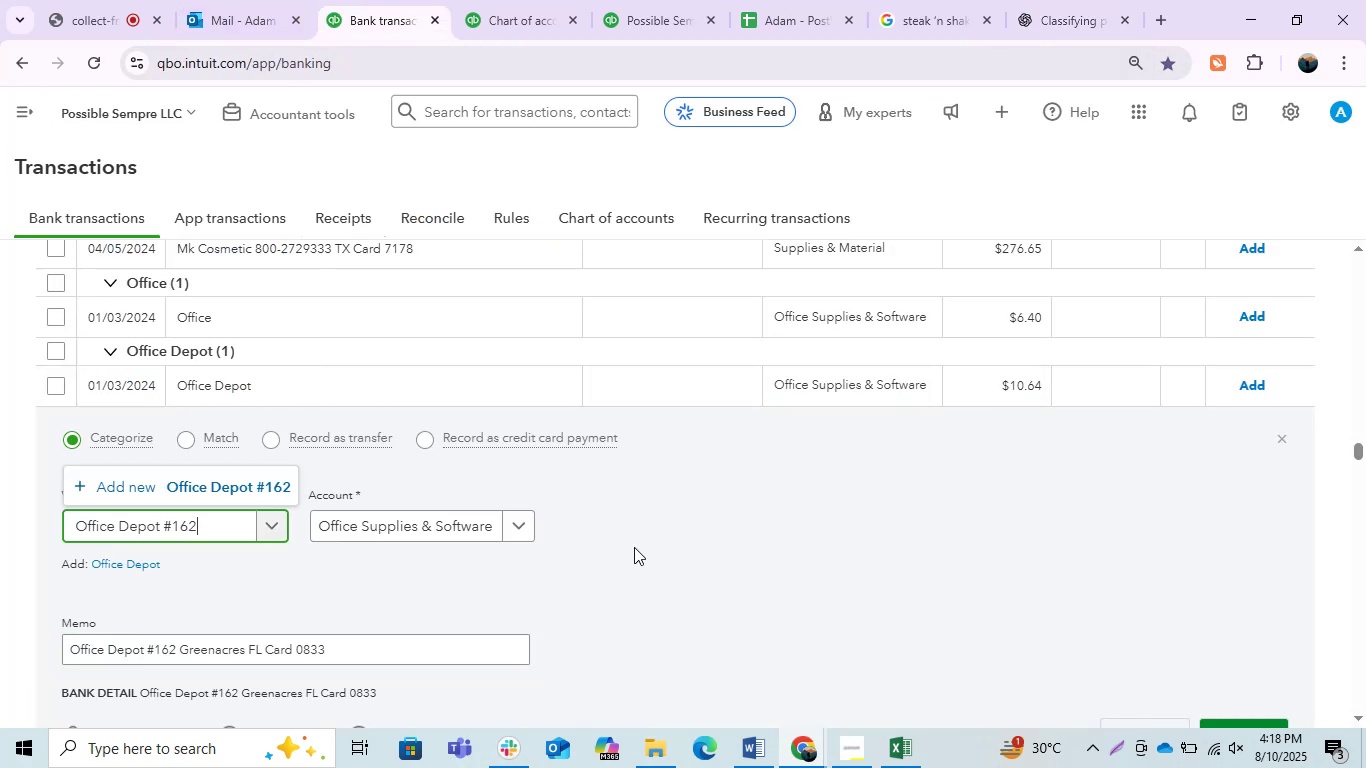 
left_click([258, 483])
 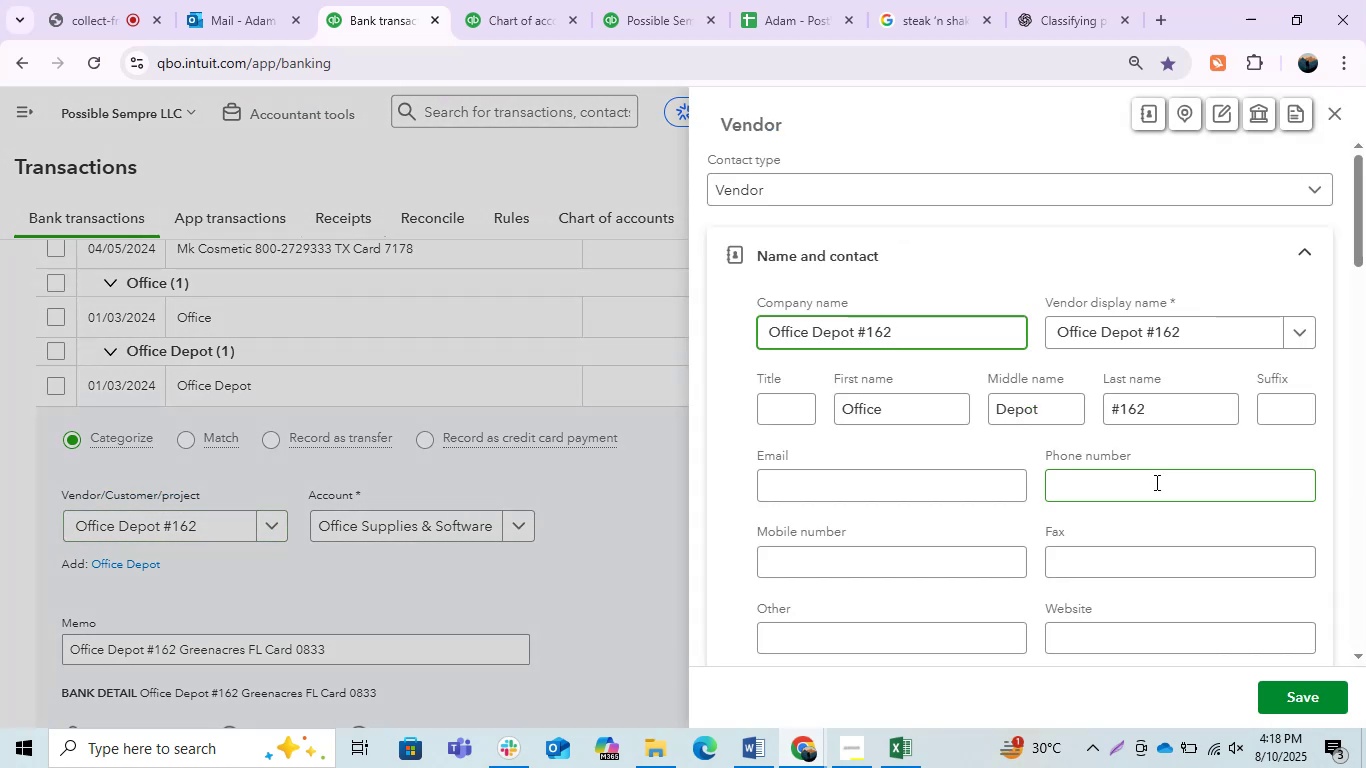 
wait(7.43)
 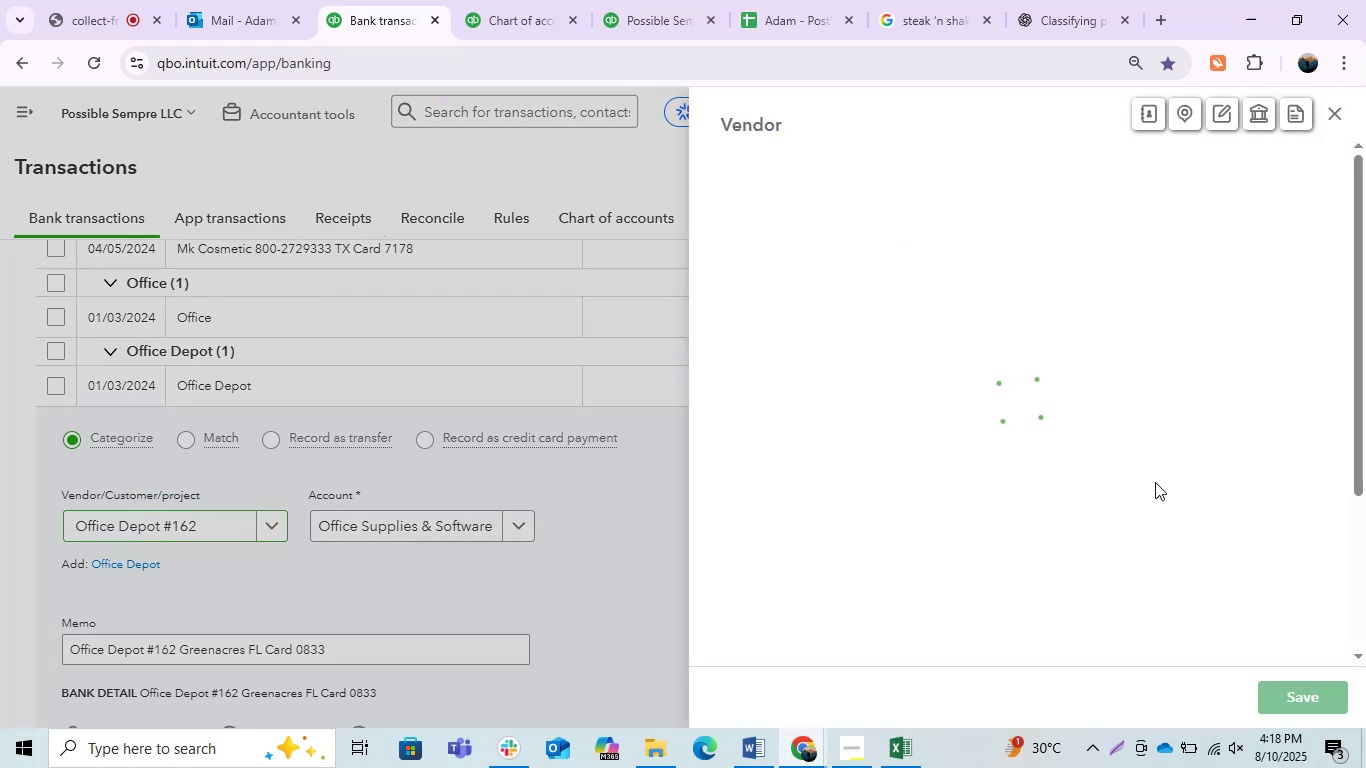 
left_click([1301, 691])
 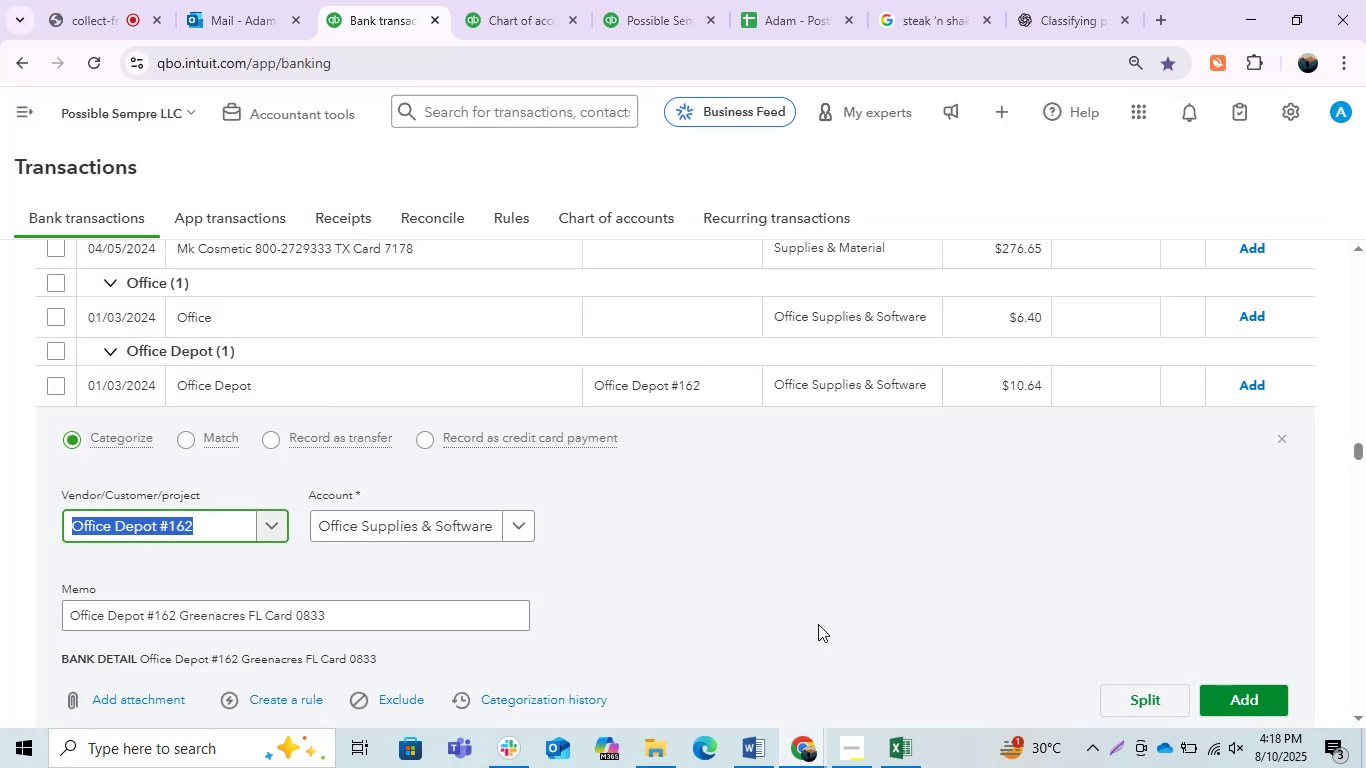 
left_click([1270, 702])
 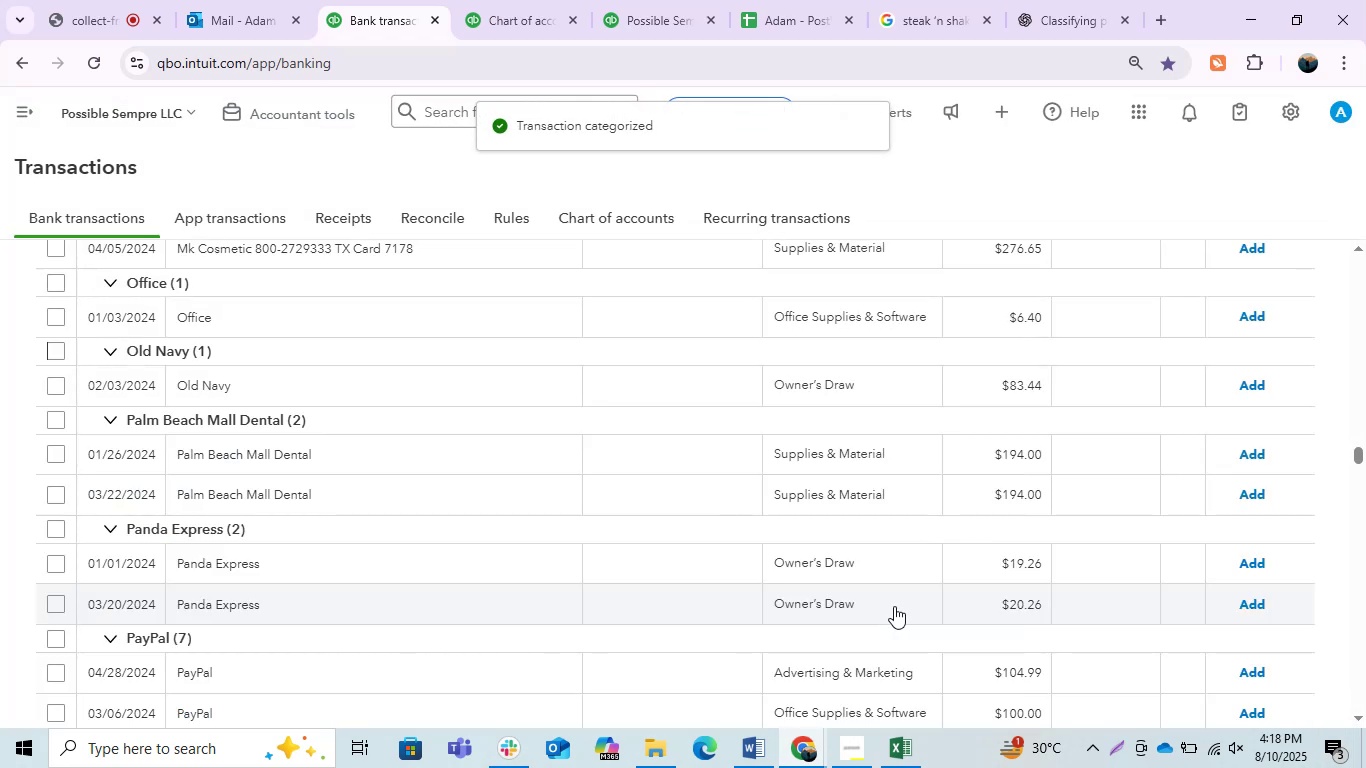 
wait(12.05)
 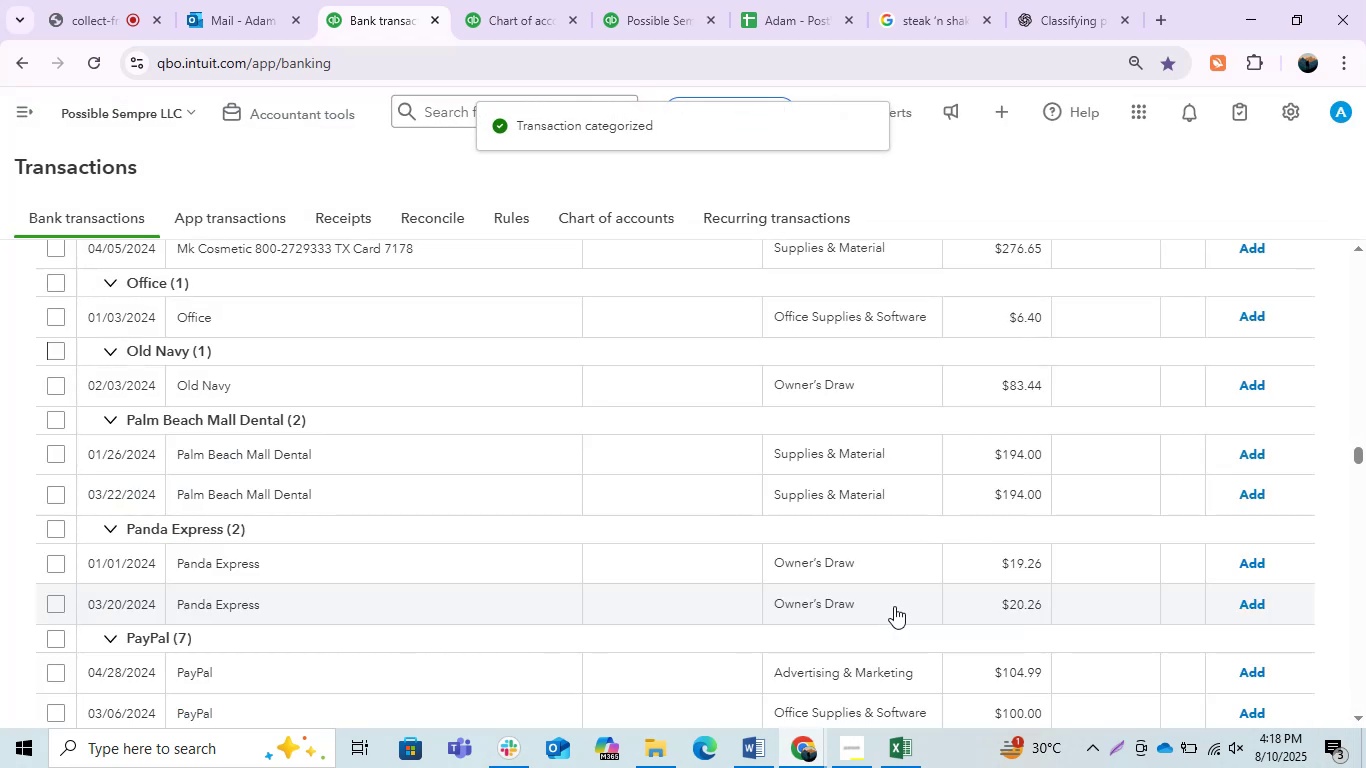 
scroll: coordinate [510, 546], scroll_direction: down, amount: 4.0
 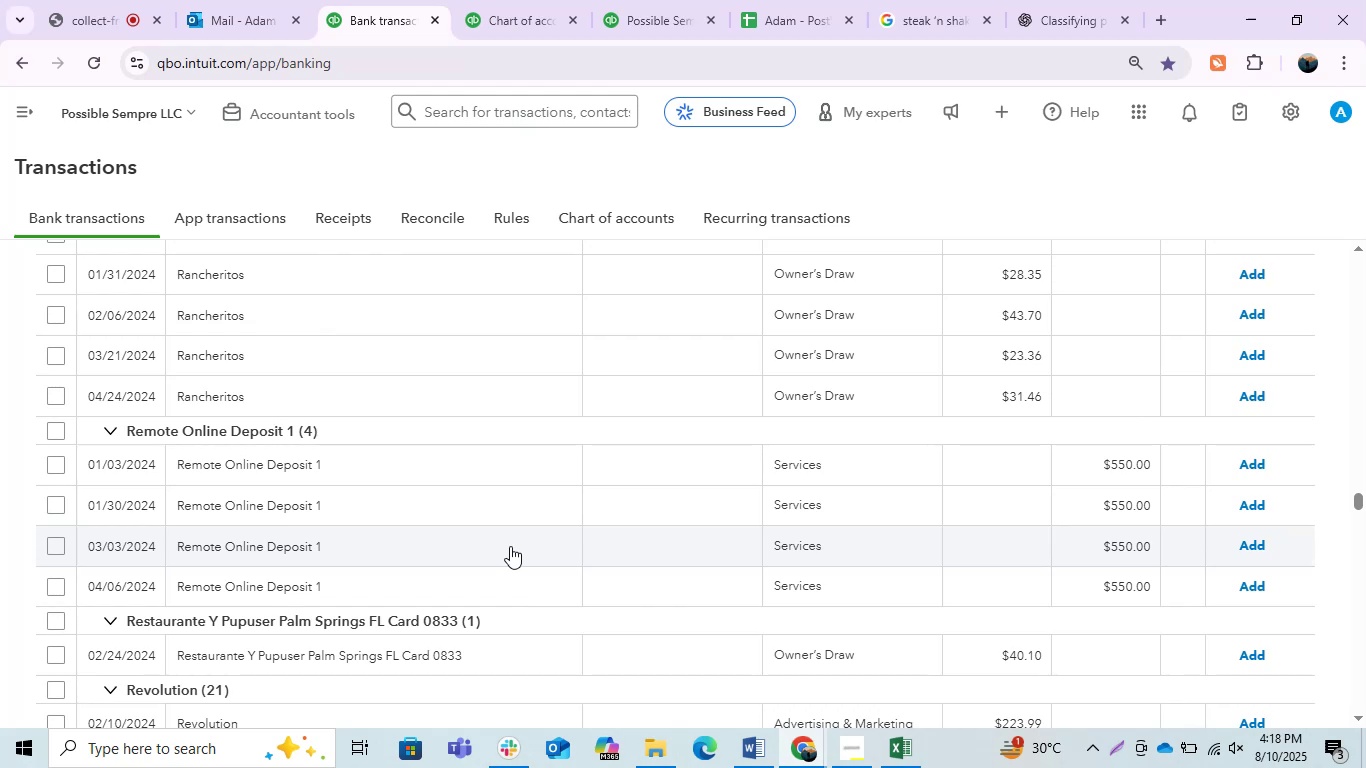 
wait(23.2)
 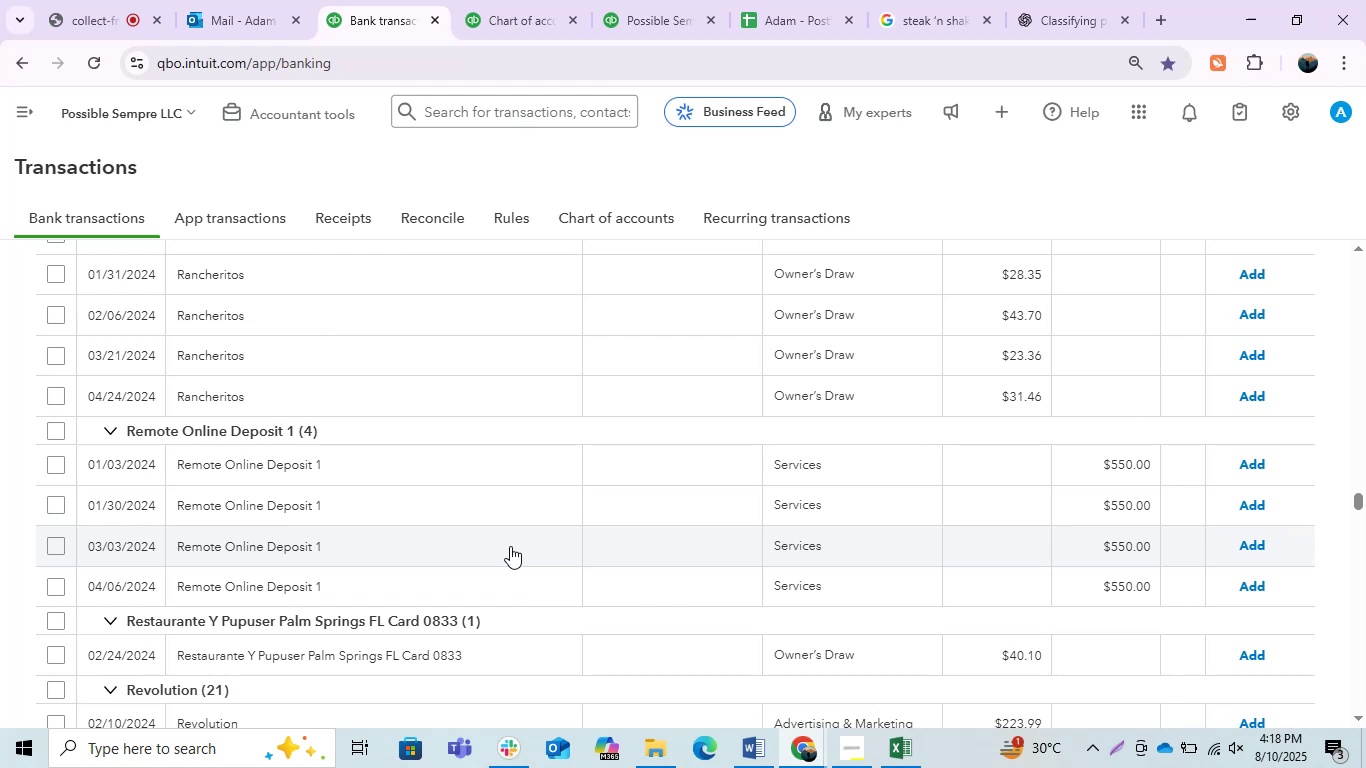 
left_click([426, 647])
 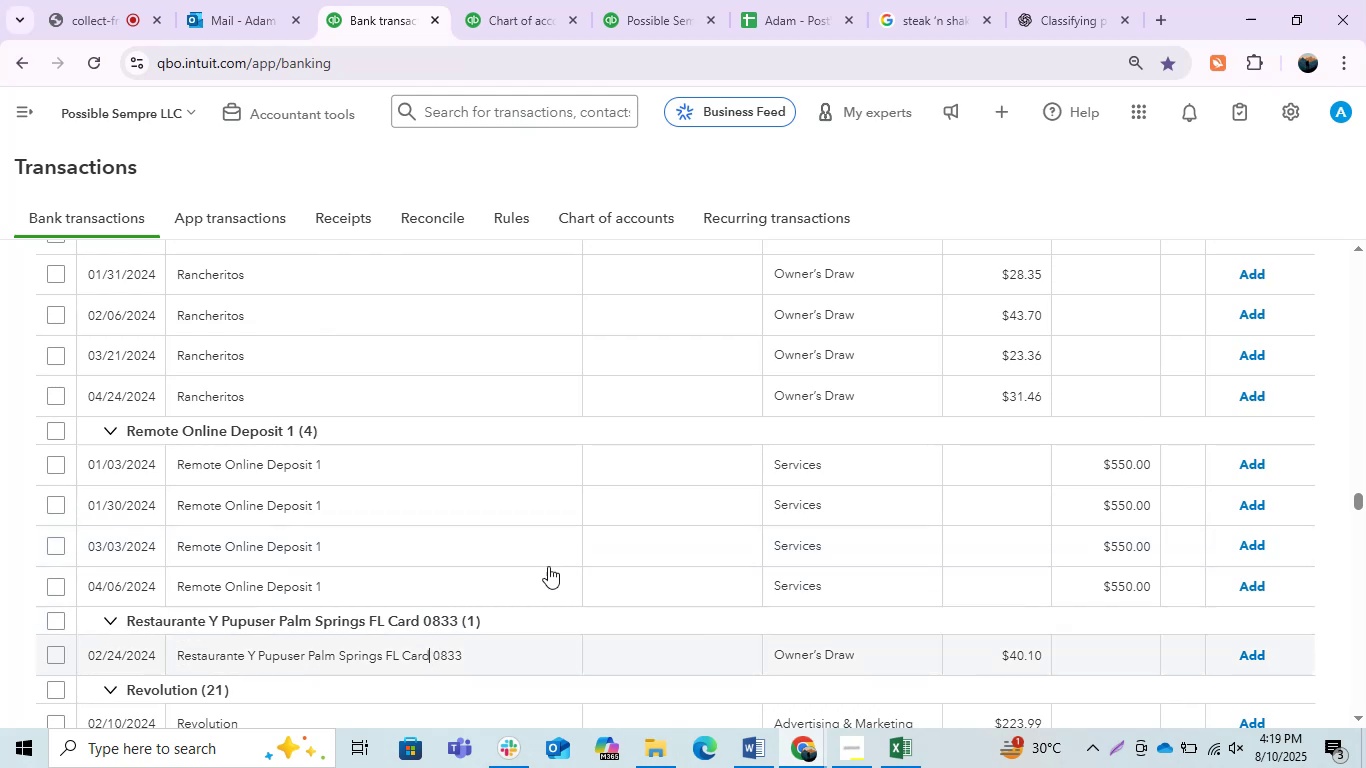 
mouse_move([493, 481])
 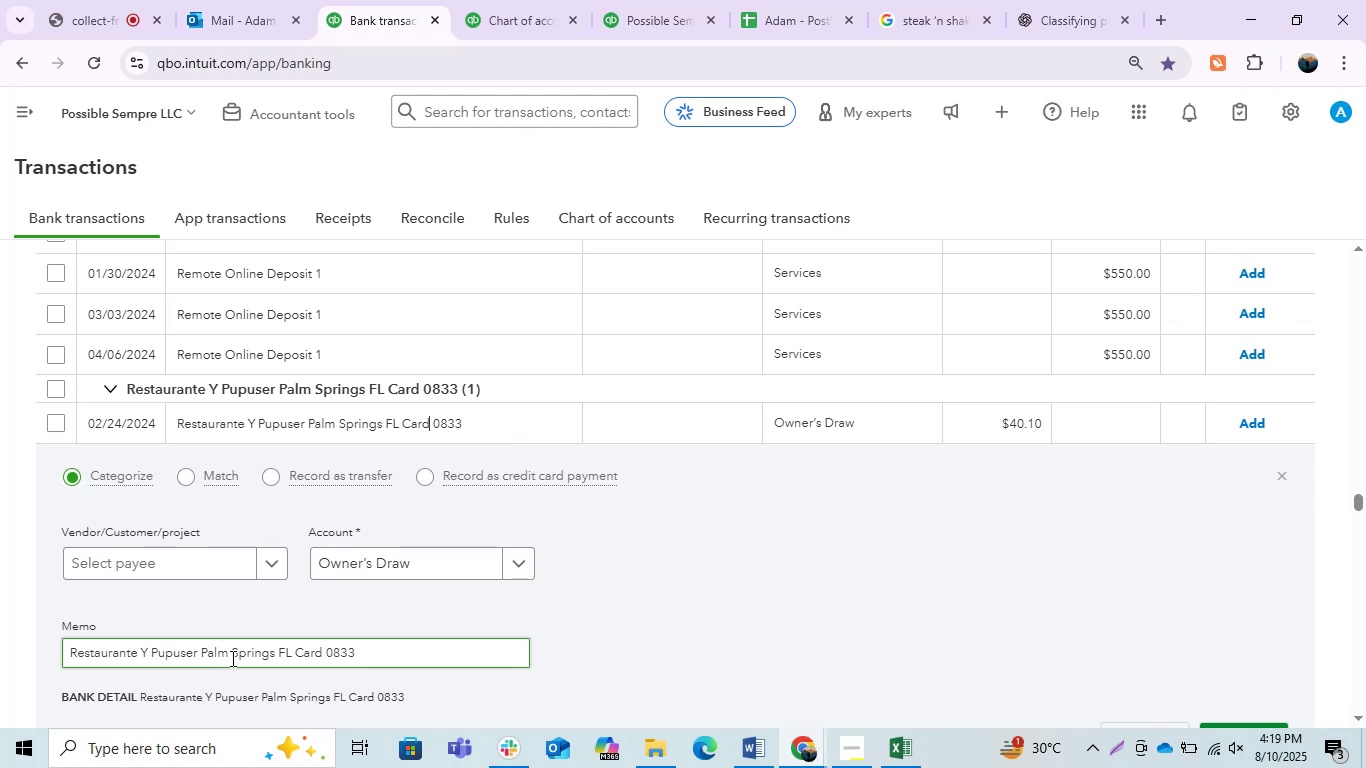 
wait(13.35)
 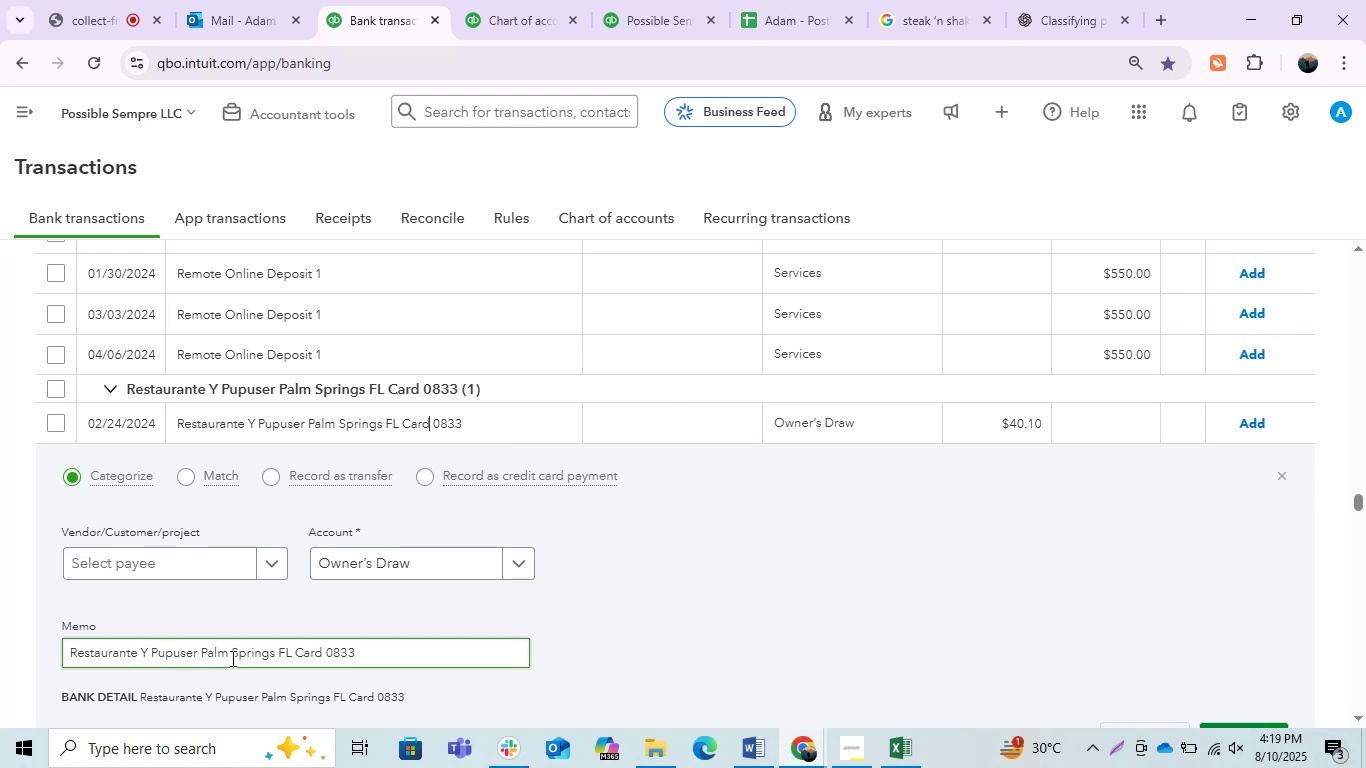 
left_click_drag(start_coordinate=[227, 655], to_coordinate=[0, 657])
 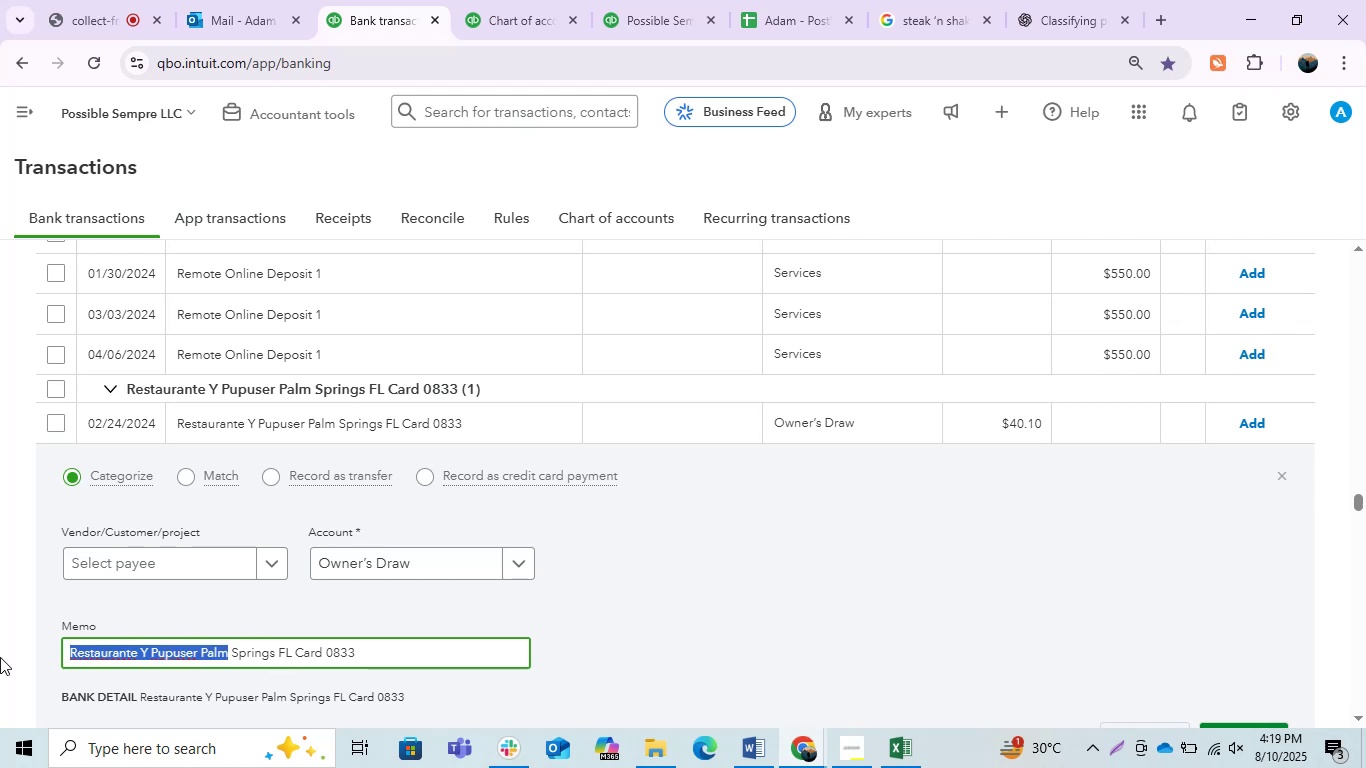 
key(Control+C)
 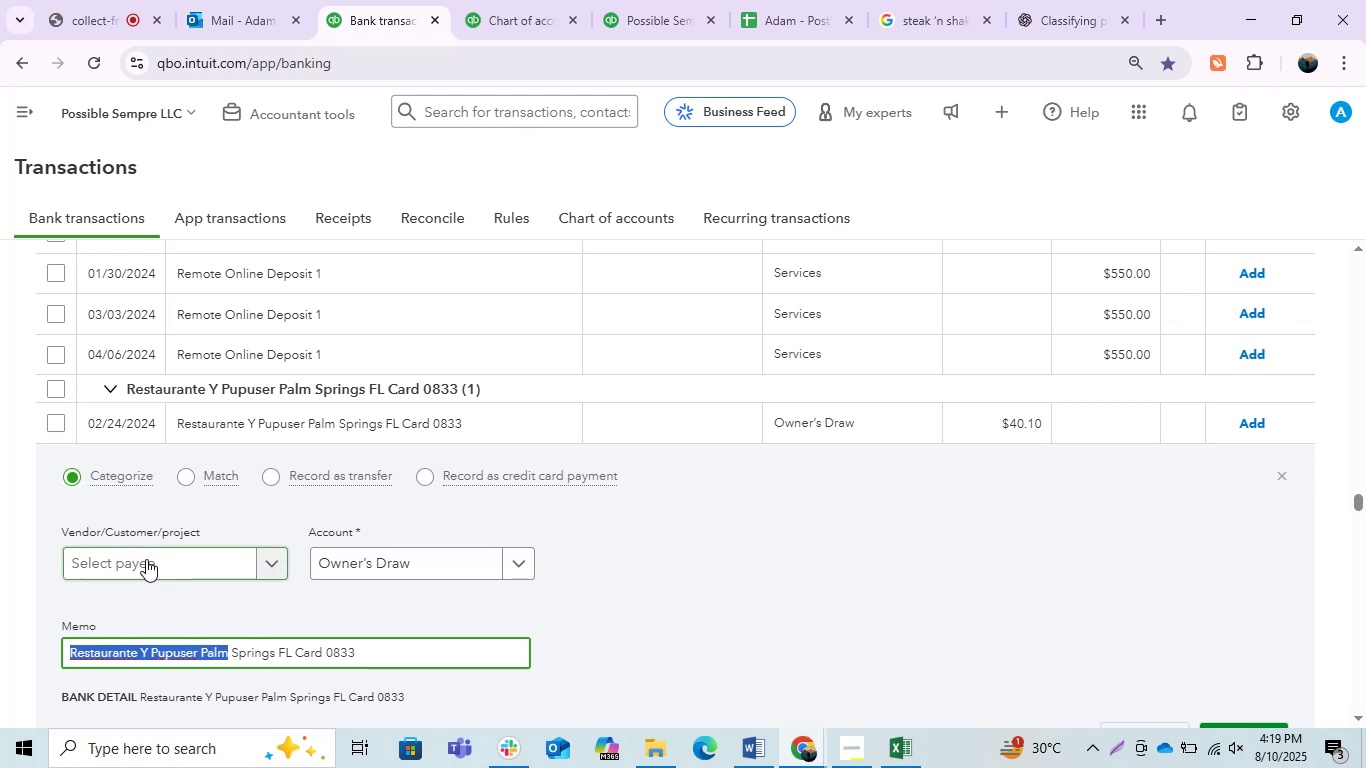 
left_click([151, 551])
 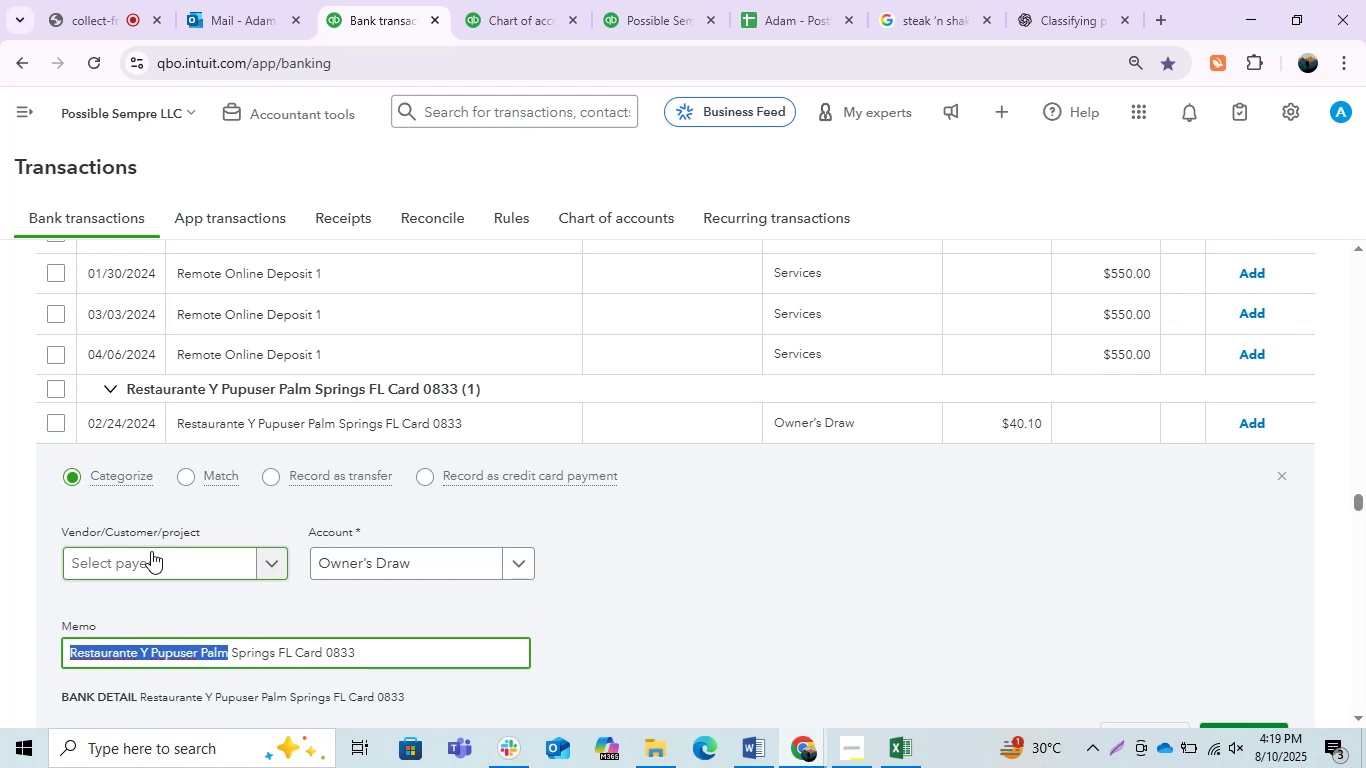 
key(Control+ControlLeft)
 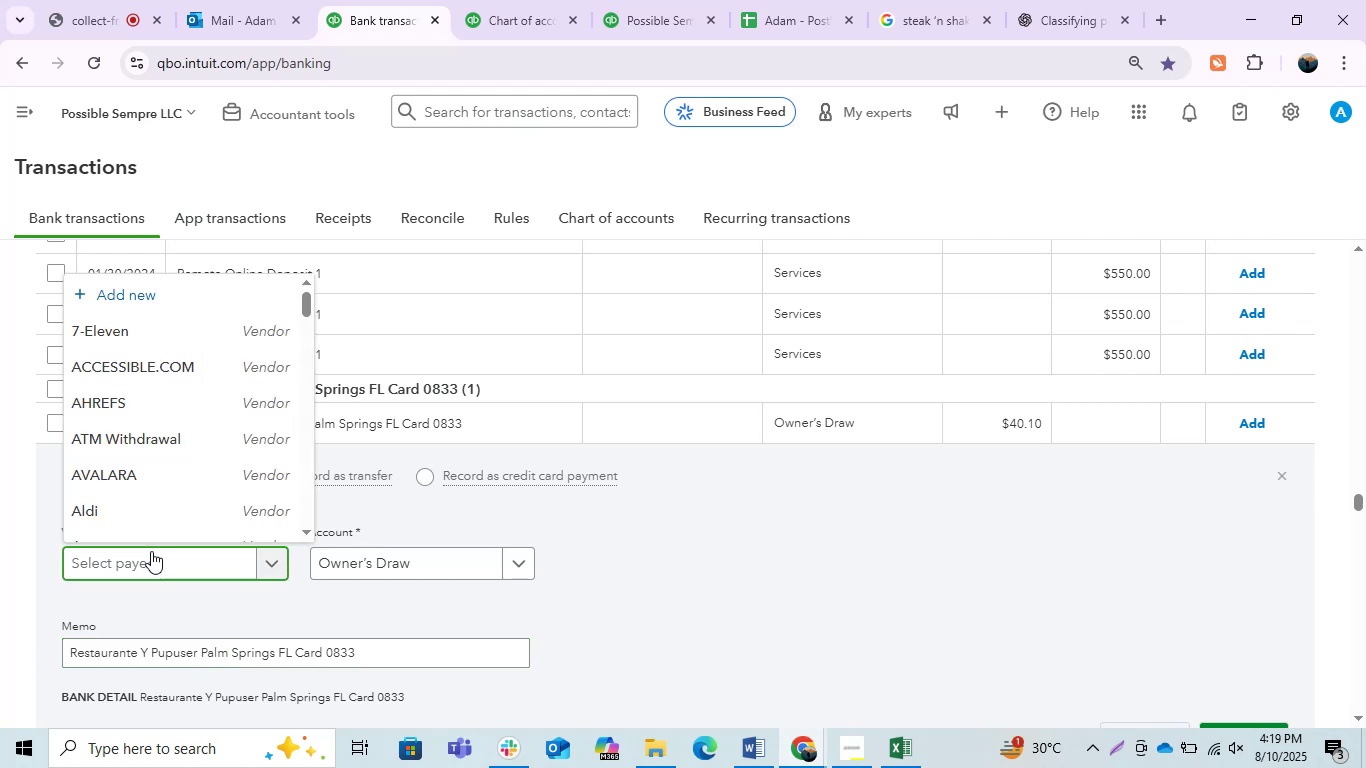 
key(Control+V)
 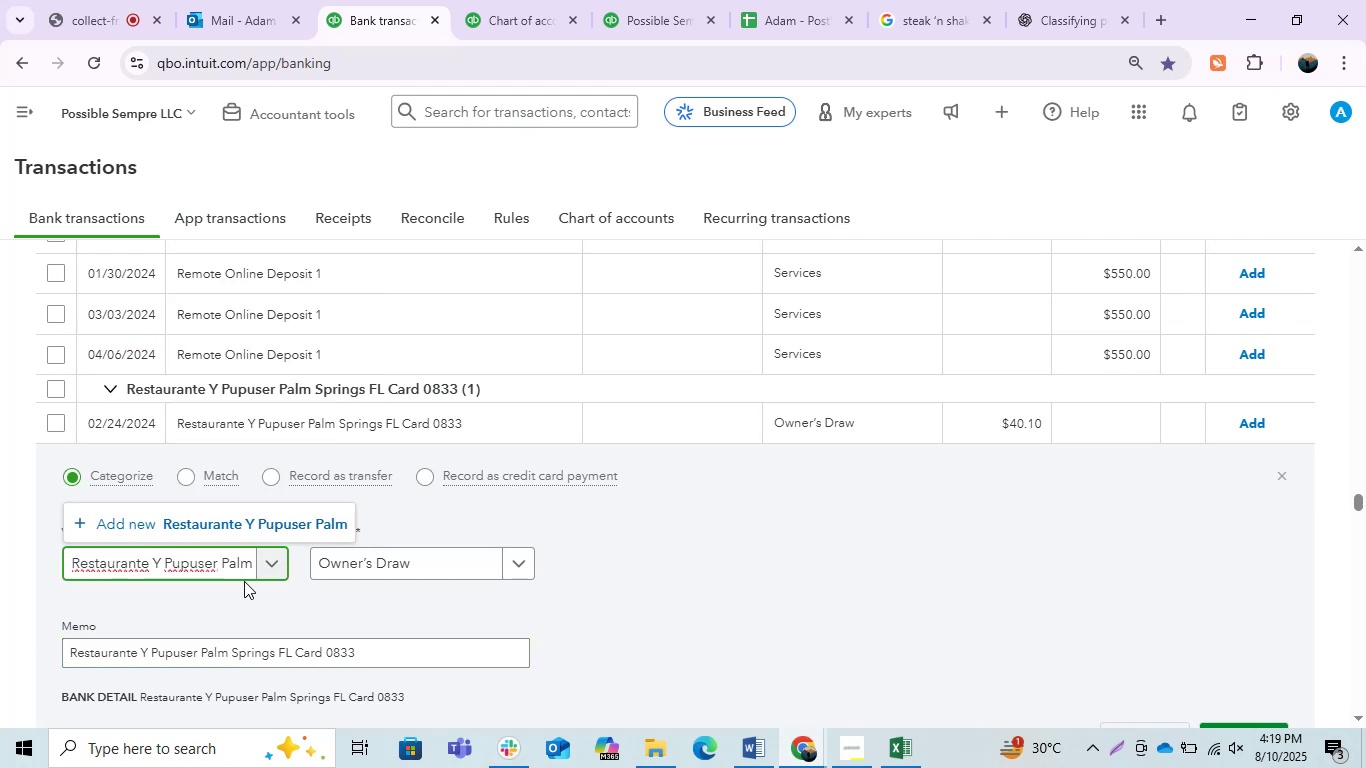 
wait(5.58)
 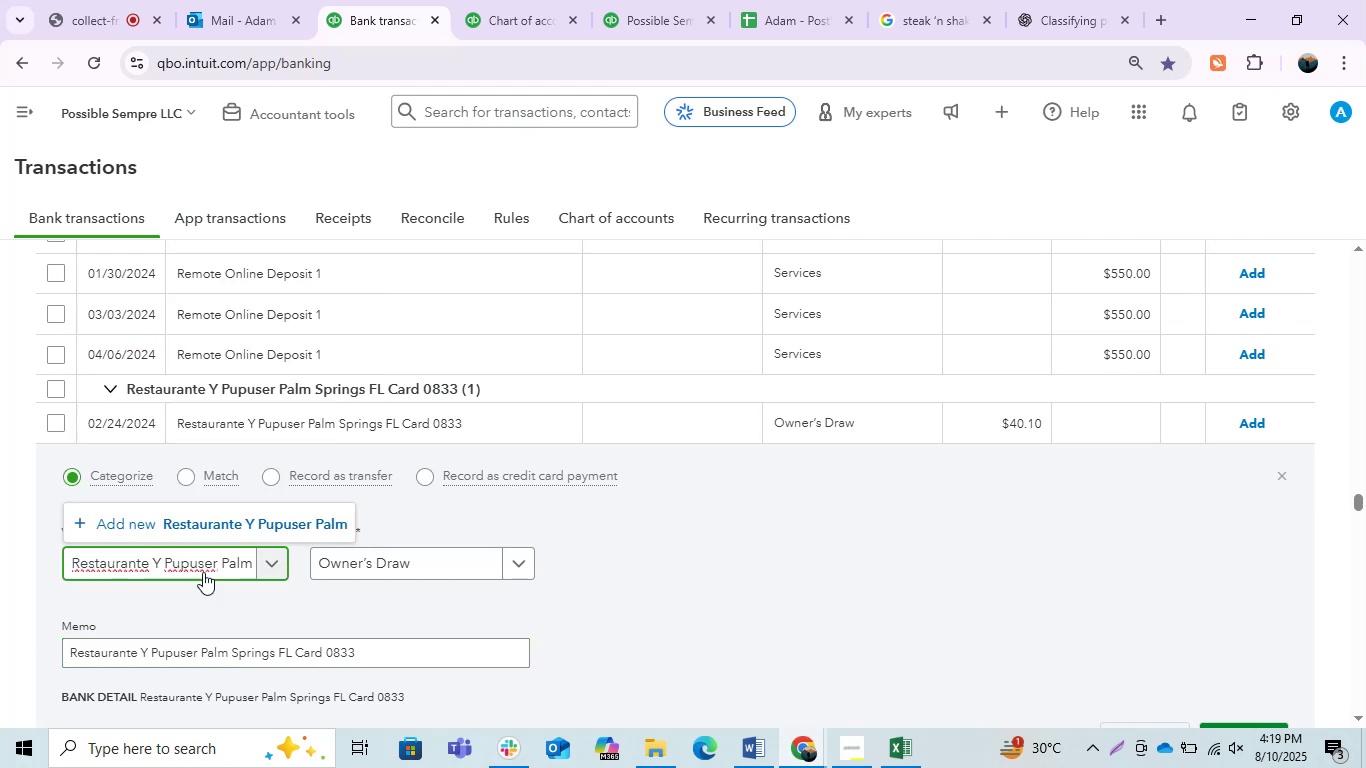 
left_click([250, 529])
 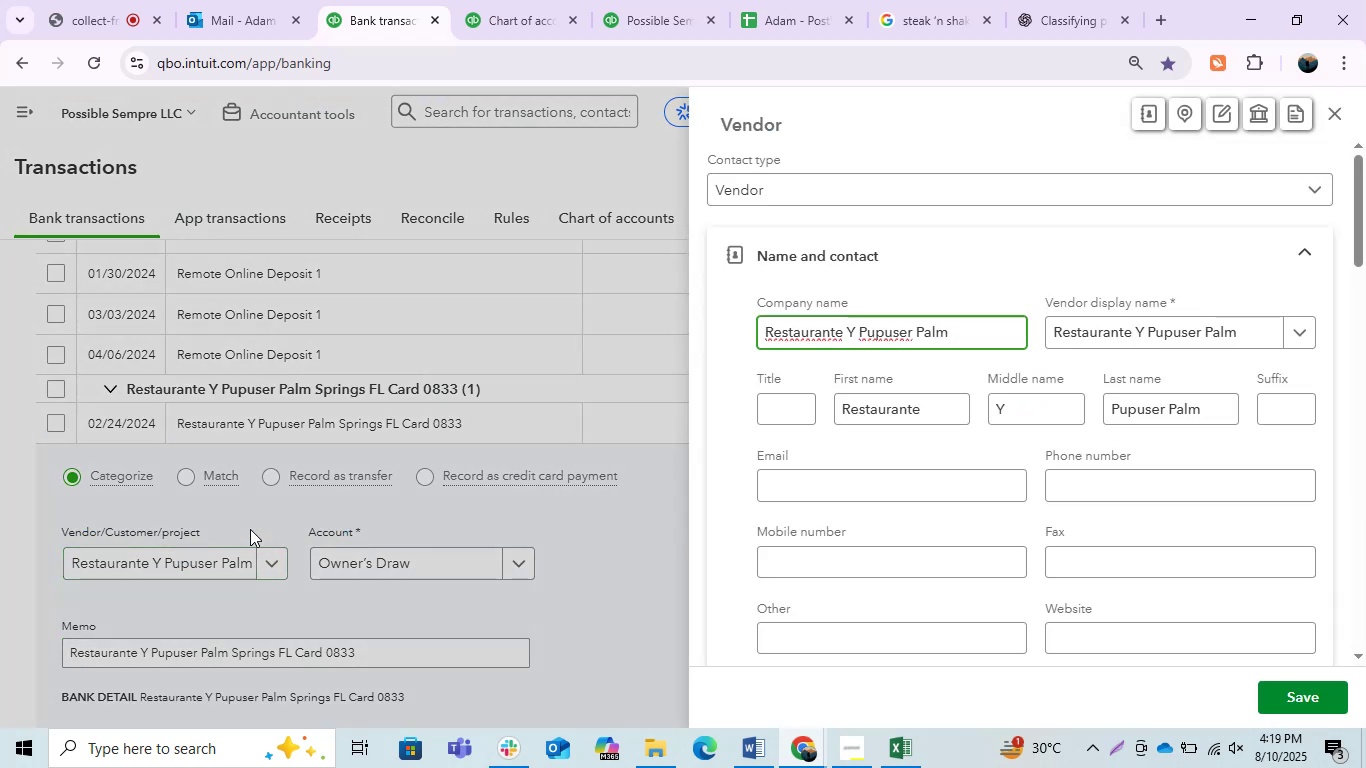 
wait(10.9)
 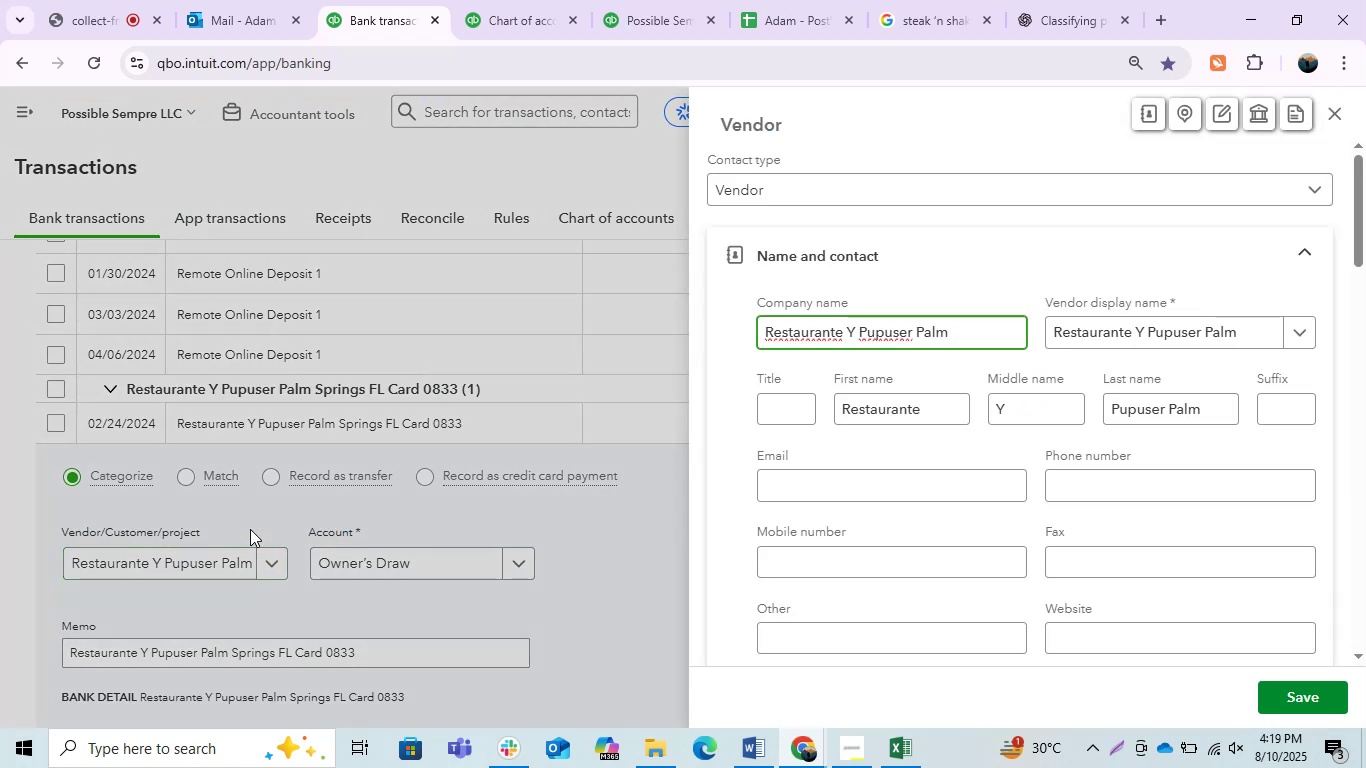 
left_click([1284, 695])
 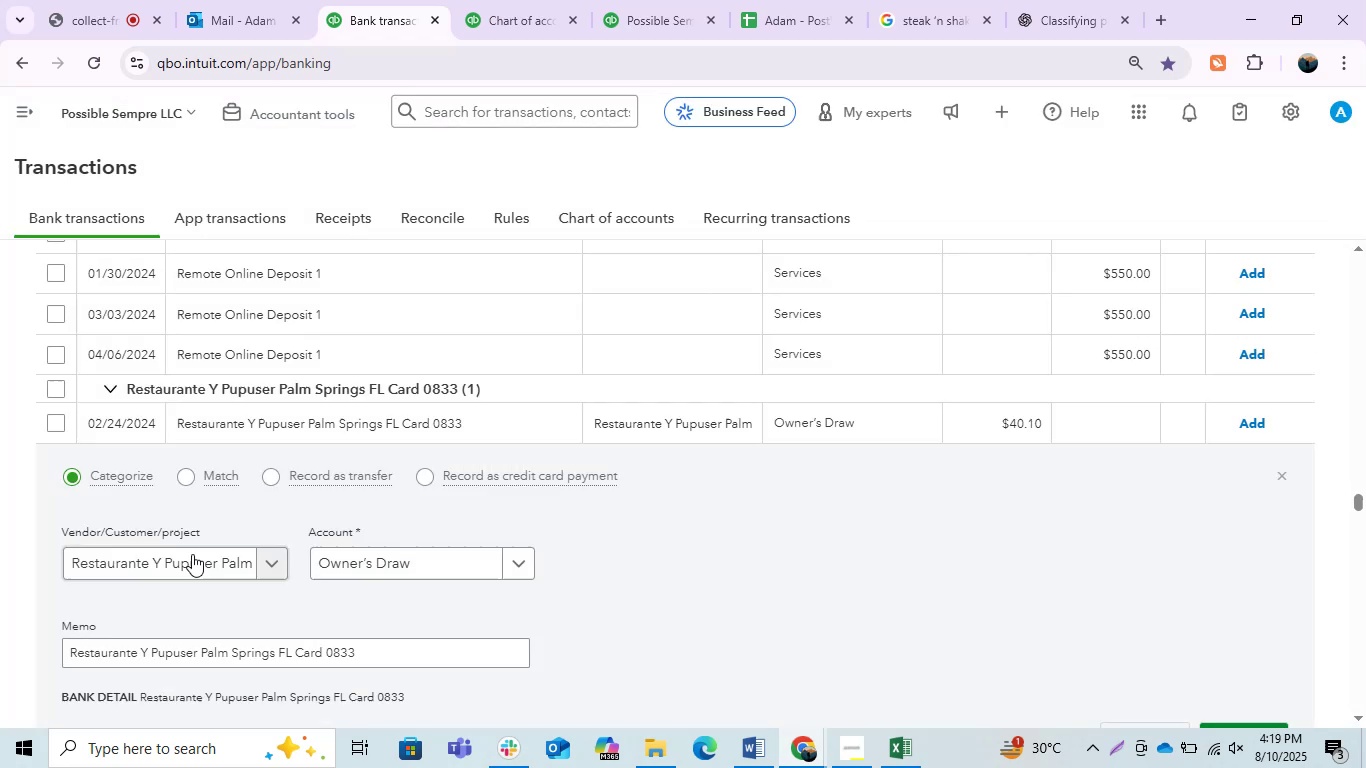 
left_click([411, 563])
 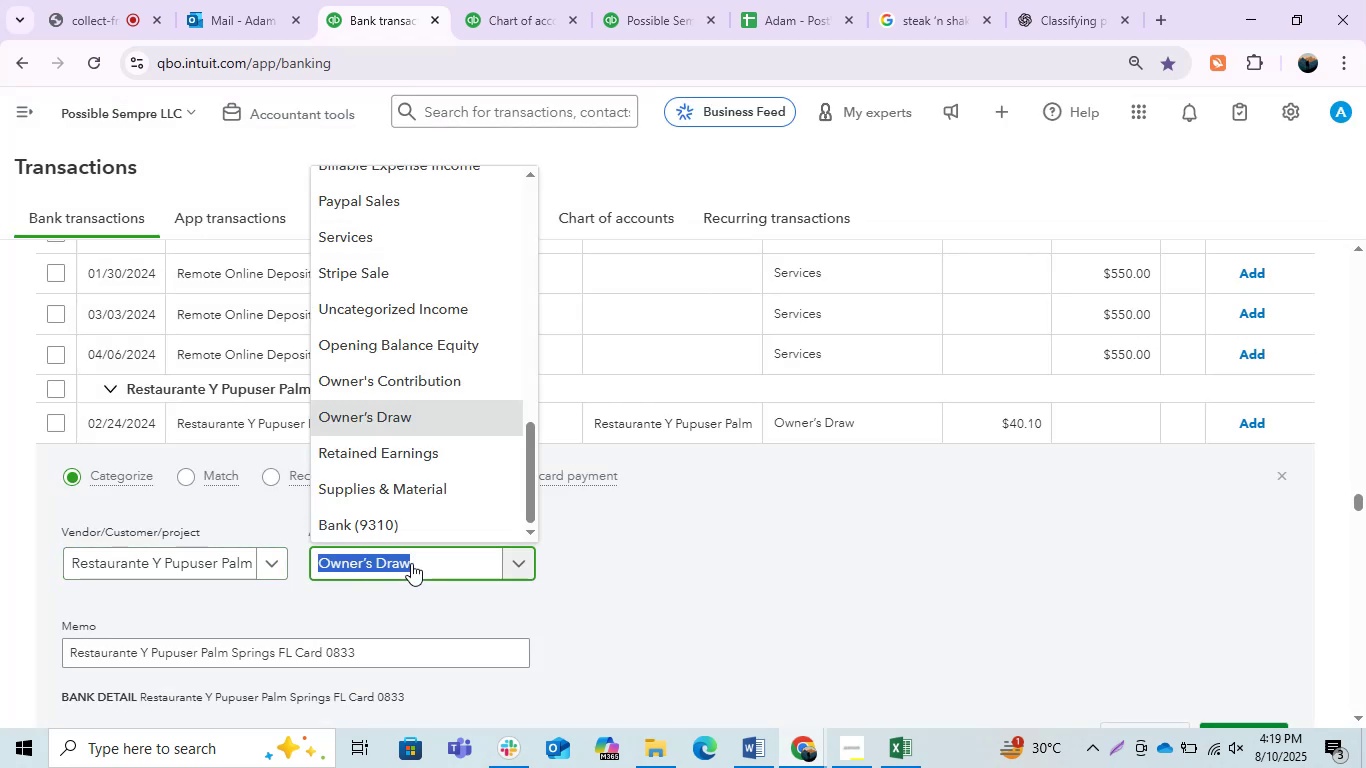 
type(meals)
 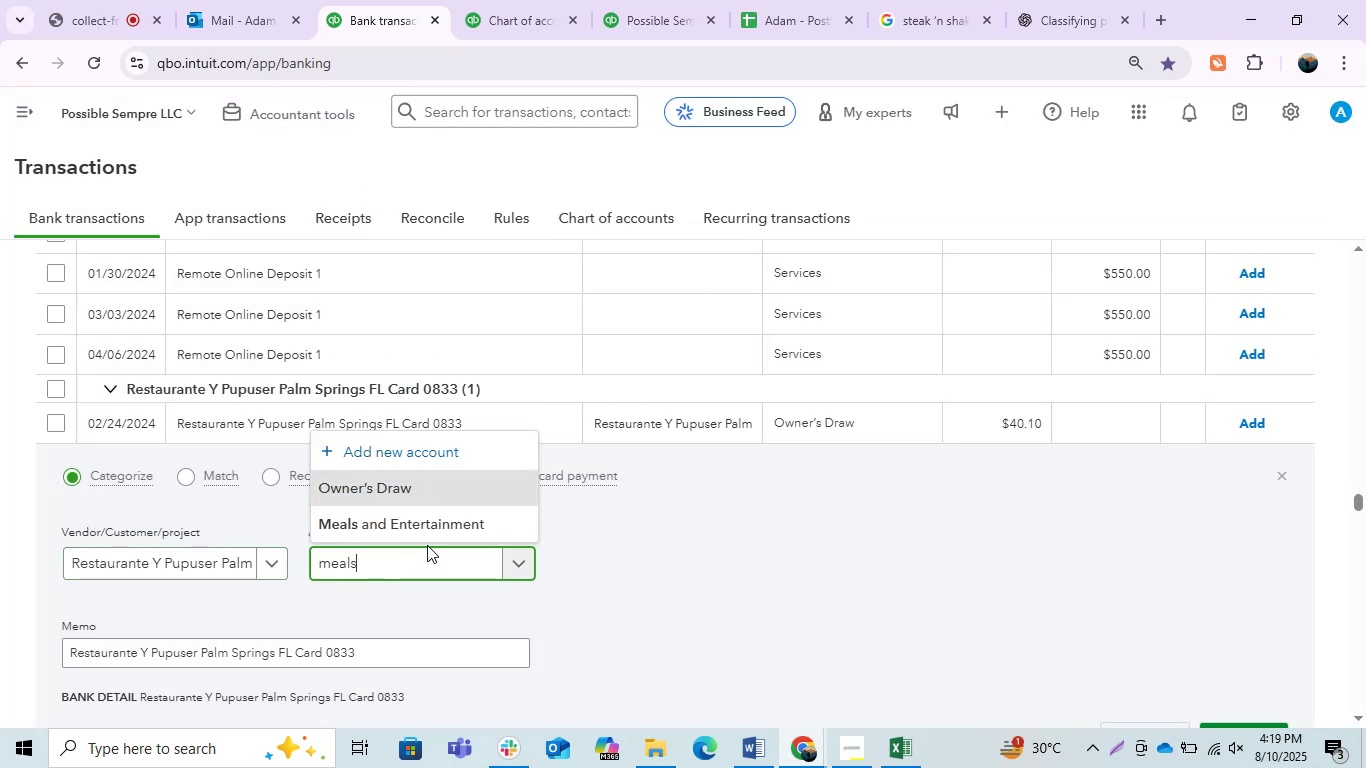 
left_click([427, 520])
 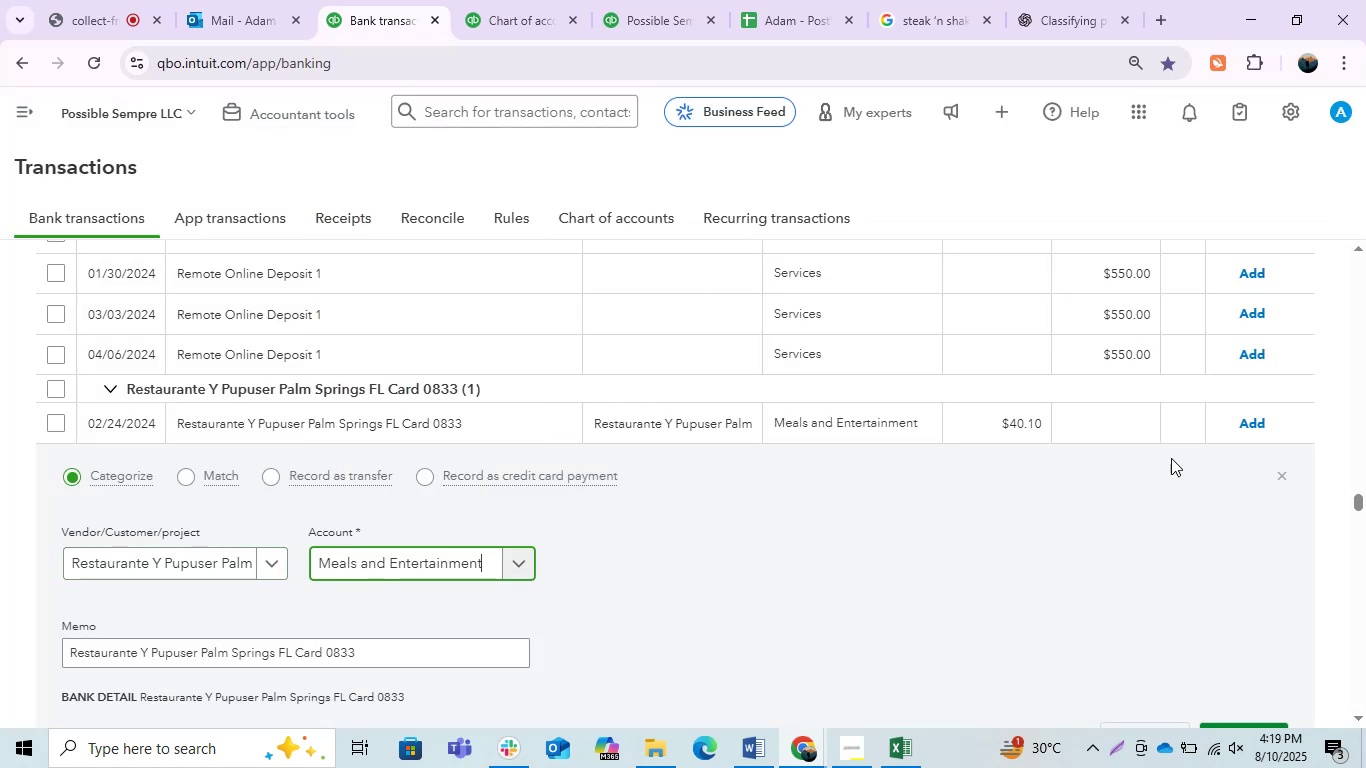 
left_click([1254, 426])
 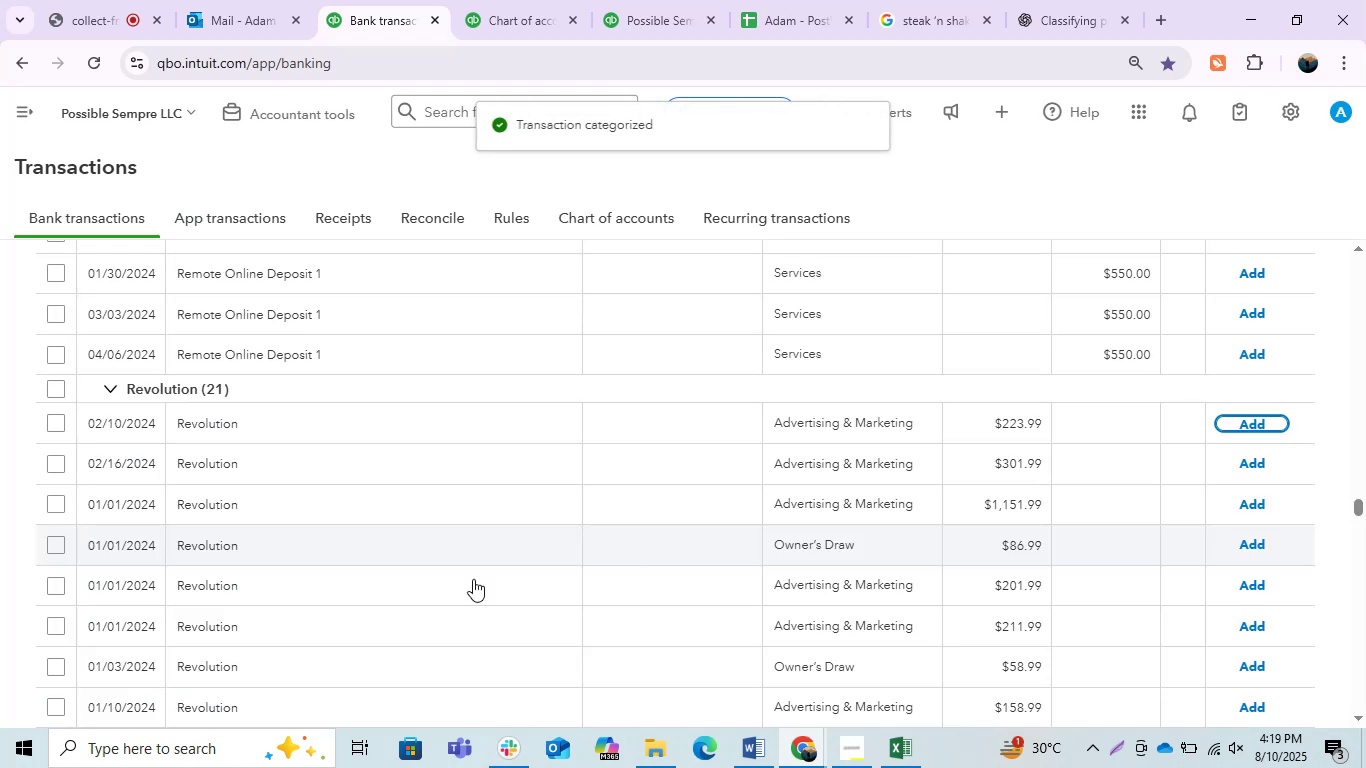 
wait(7.3)
 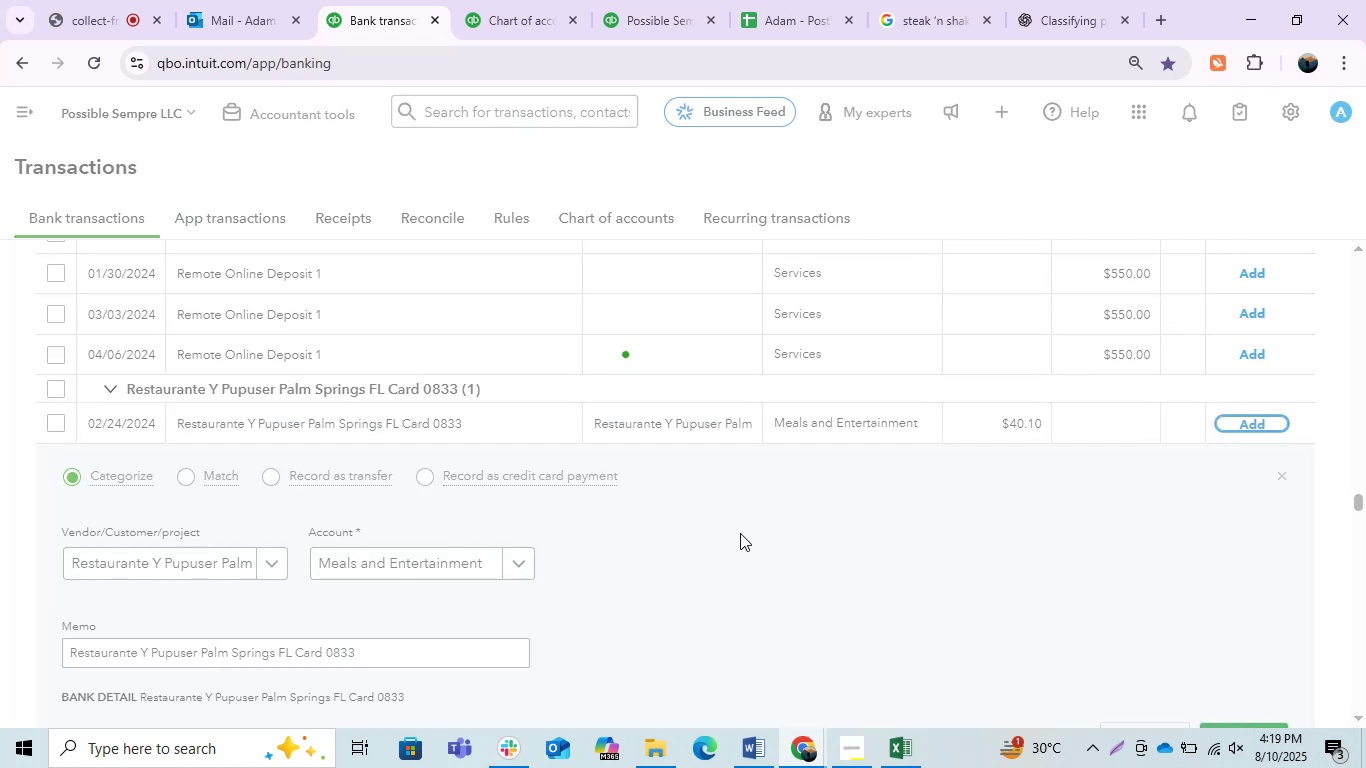 
scroll: coordinate [420, 587], scroll_direction: up, amount: 1.0
 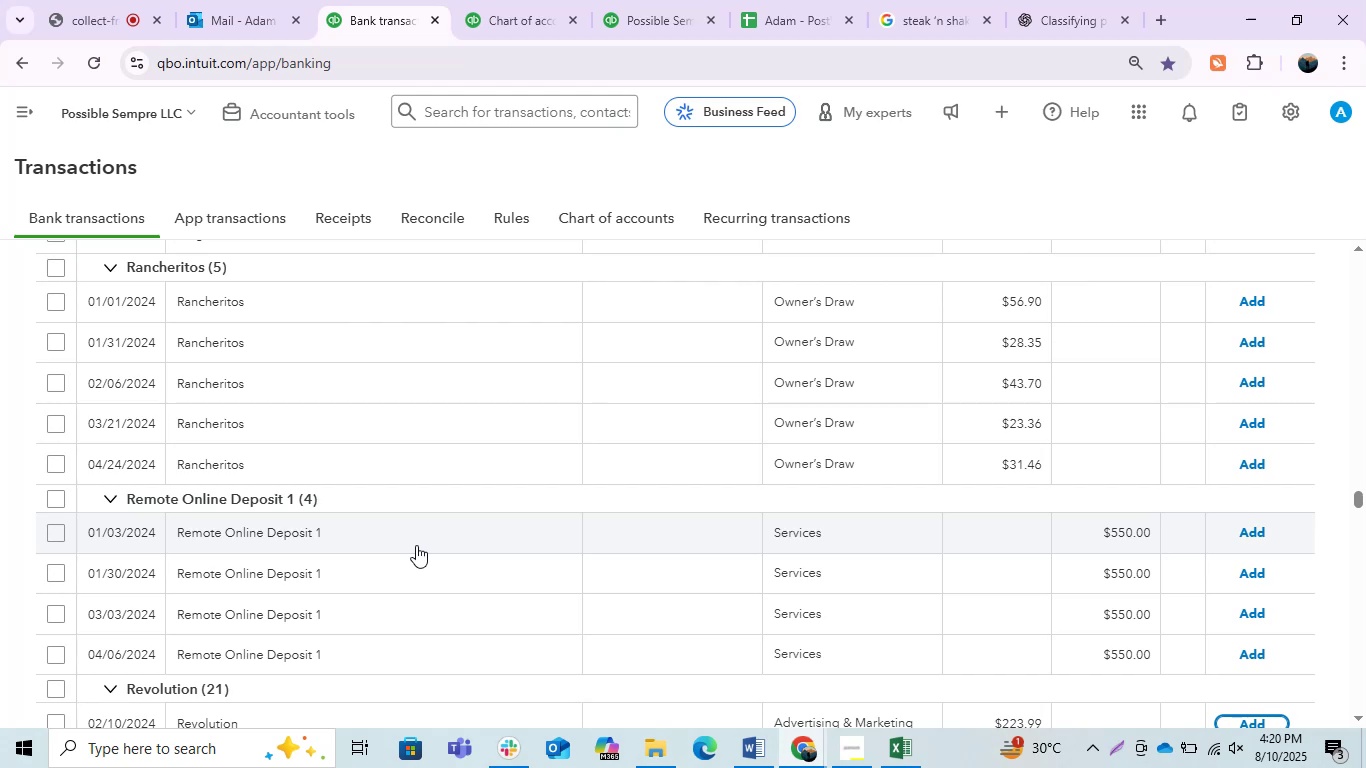 
wait(7.77)
 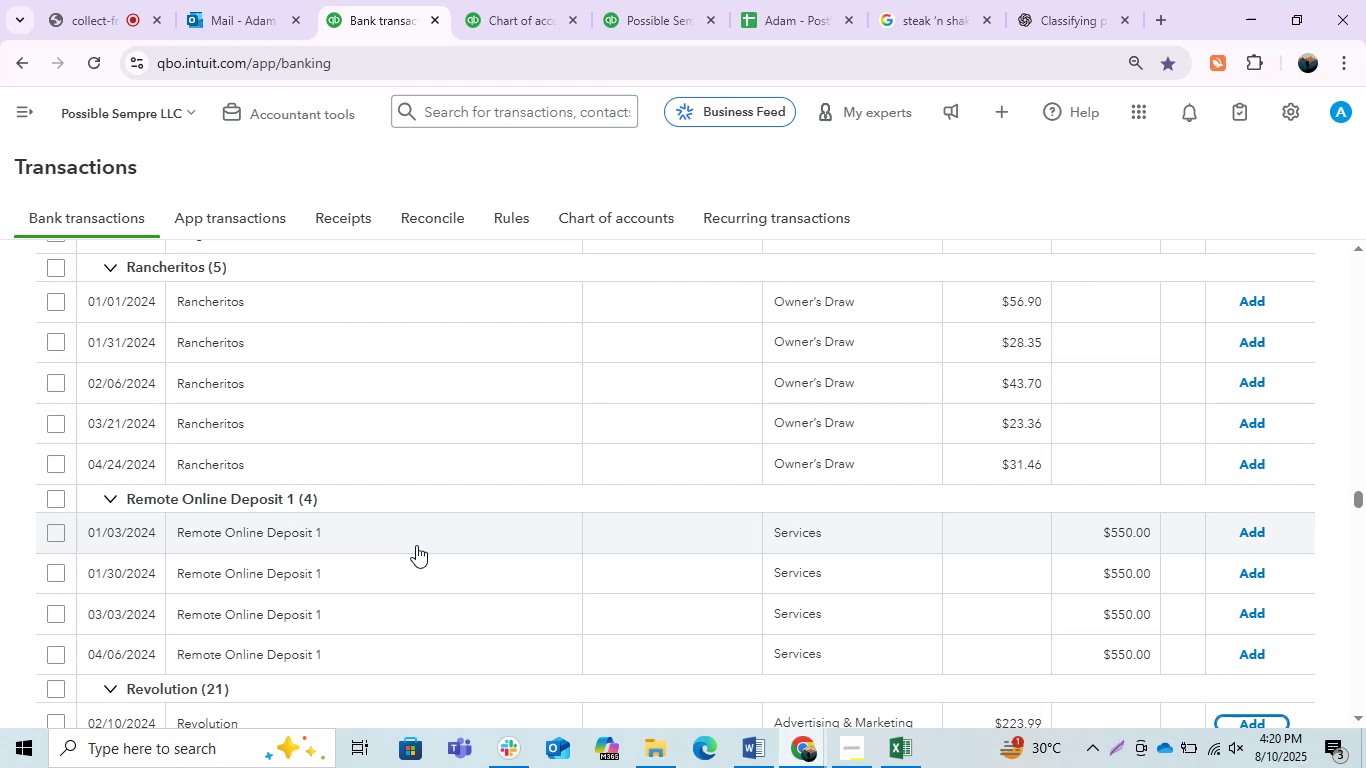 
left_click([522, 0])
 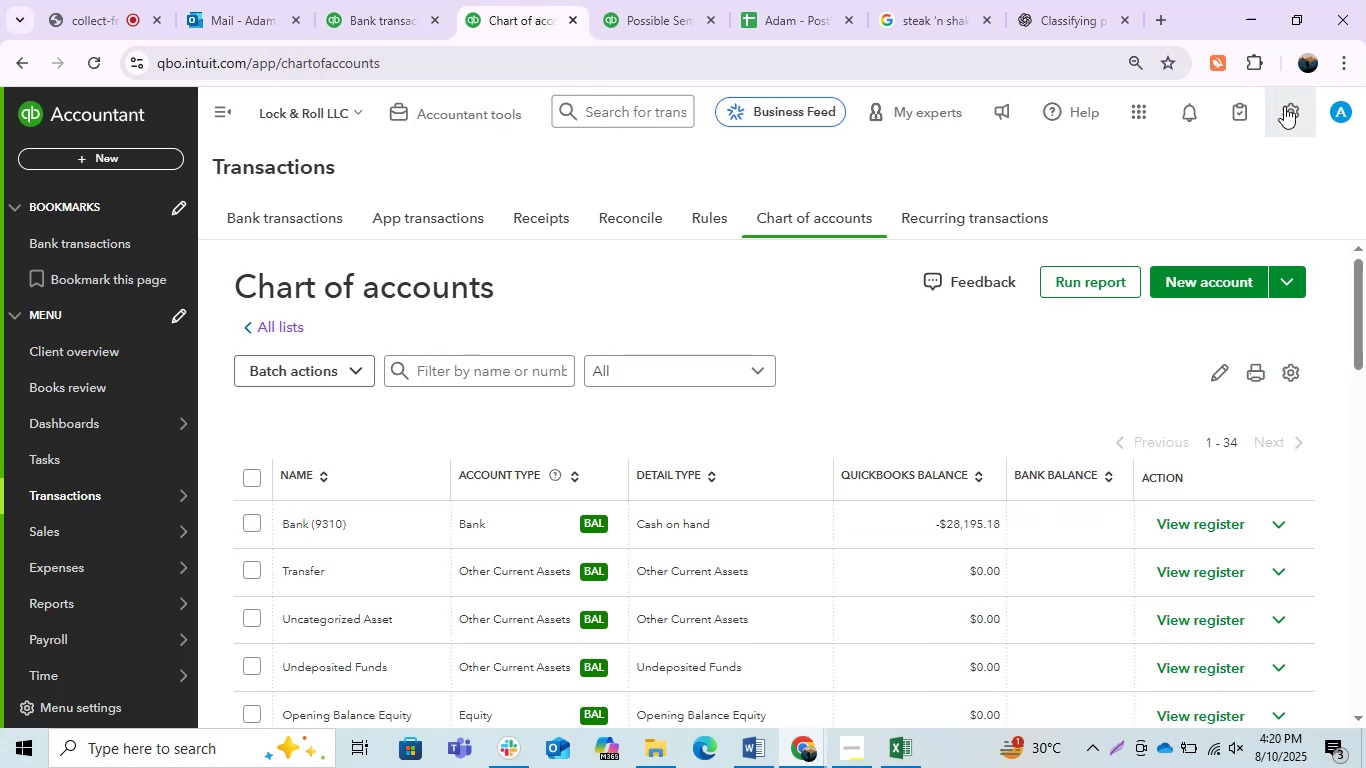 
left_click([1284, 106])
 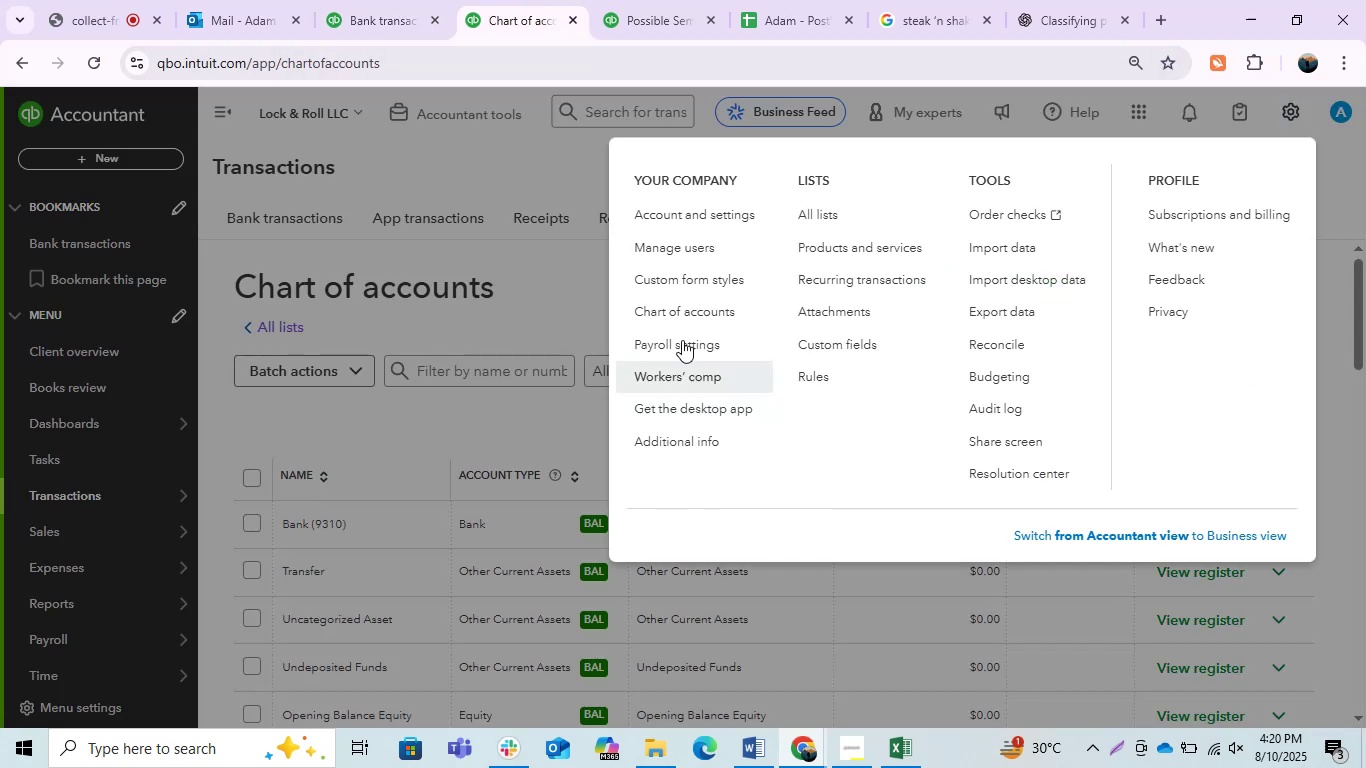 
left_click([712, 218])
 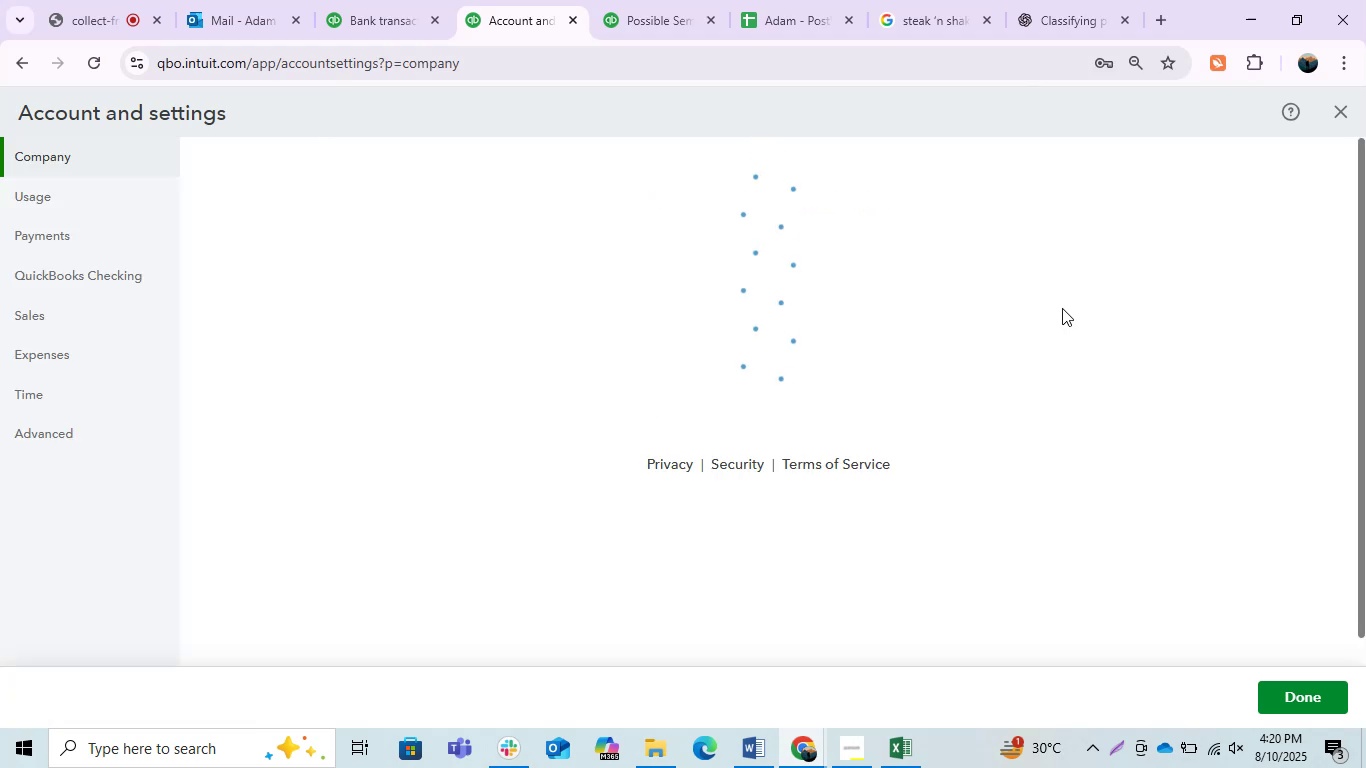 
wait(7.04)
 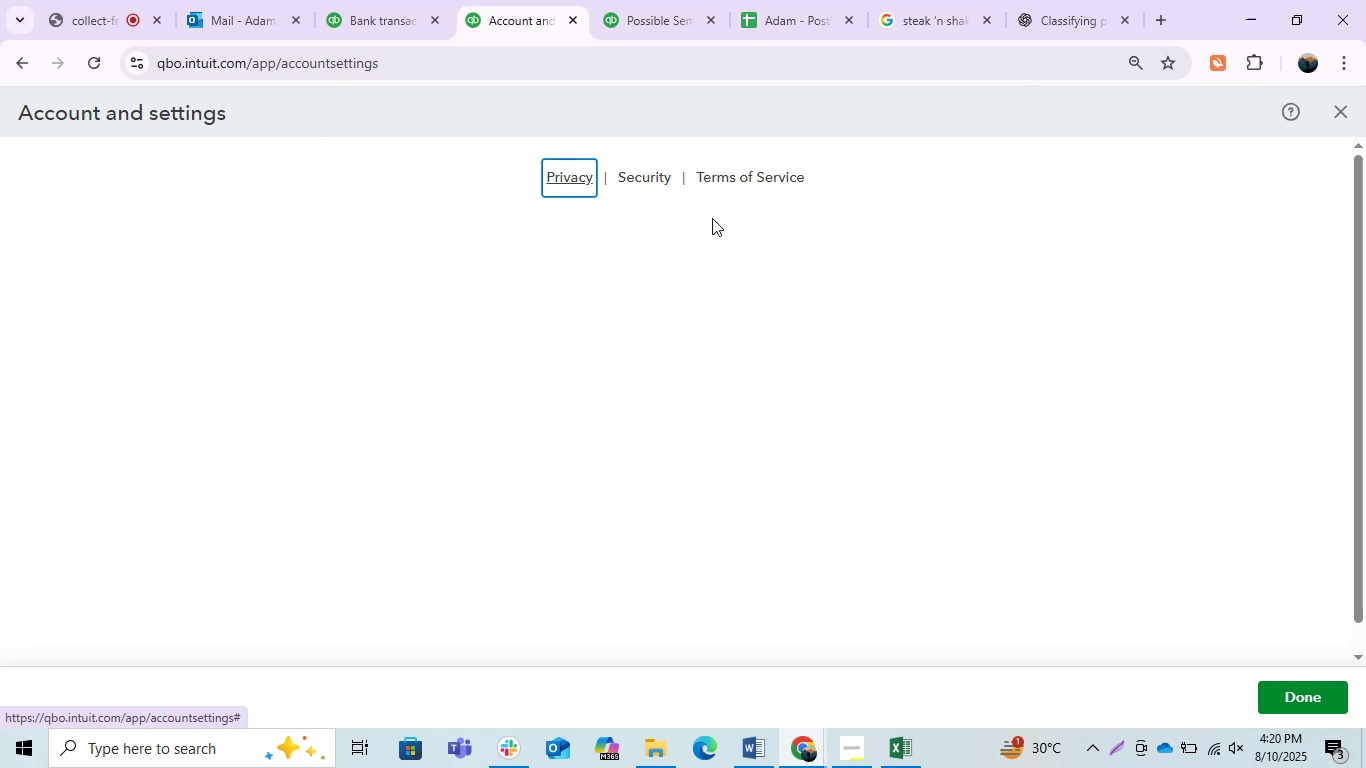 
scroll: coordinate [1044, 317], scroll_direction: down, amount: 2.0
 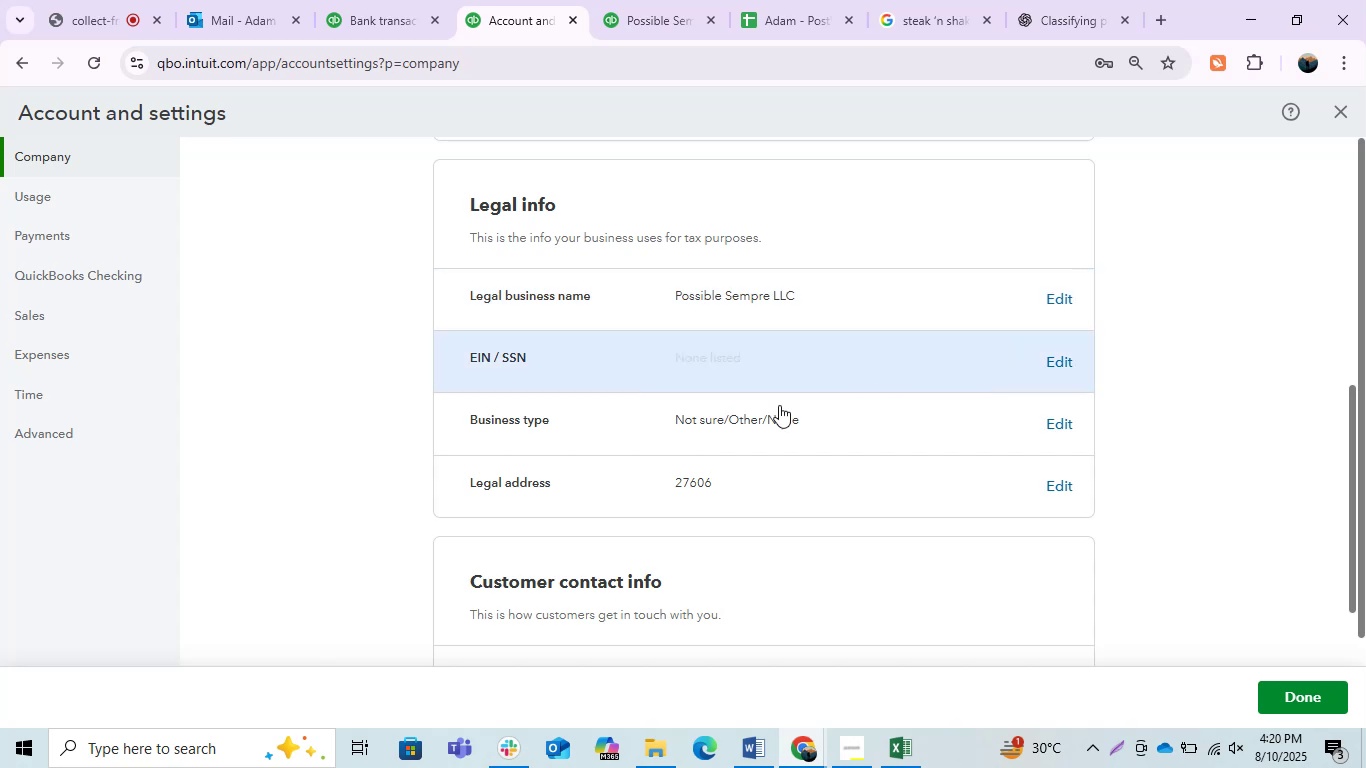 
left_click([1328, 106])
 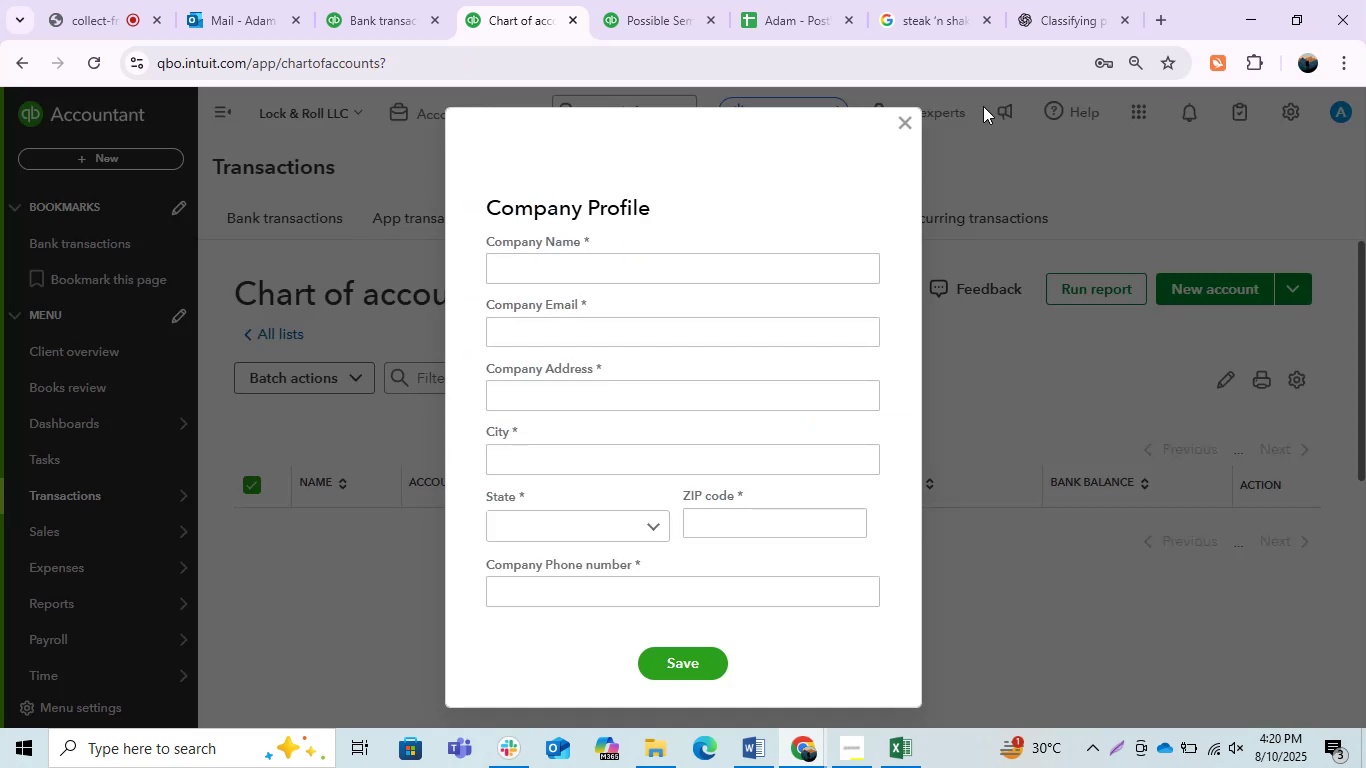 
left_click([901, 129])
 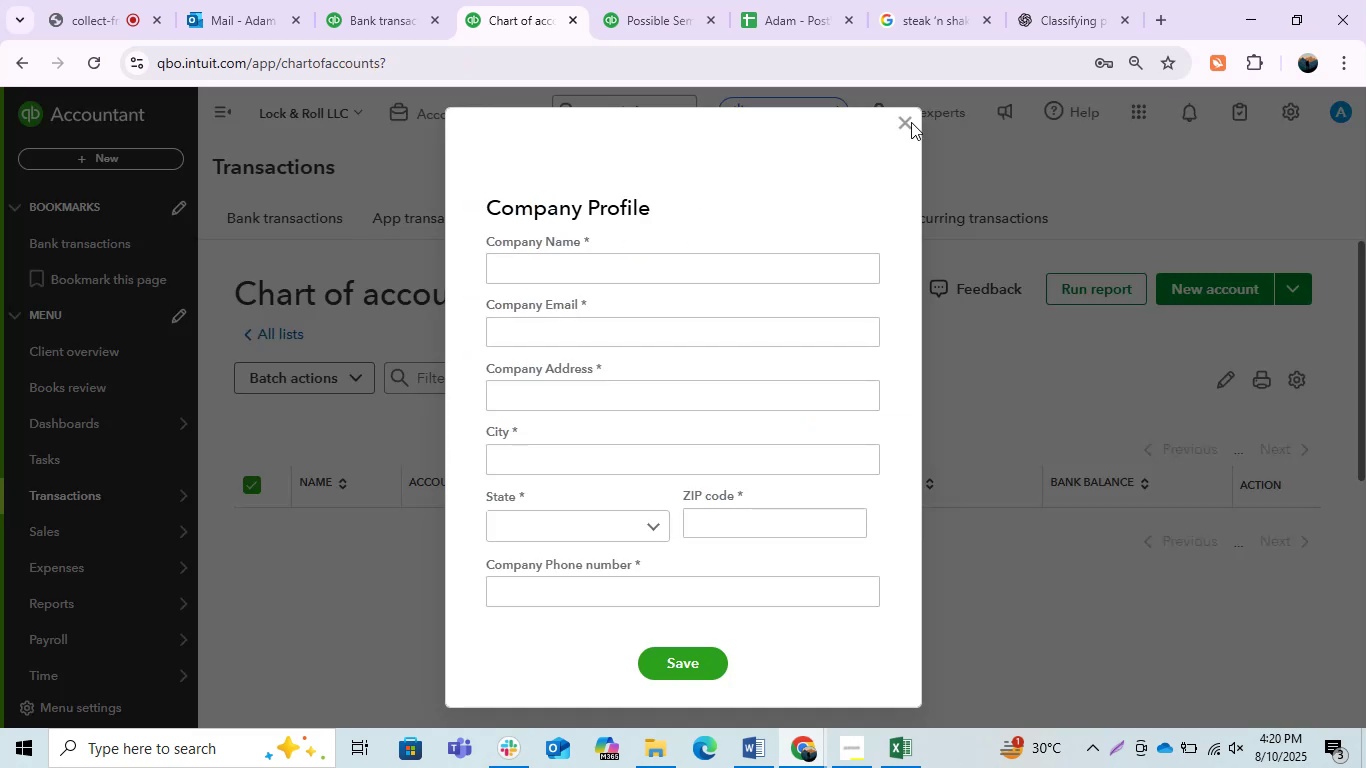 
left_click([911, 122])
 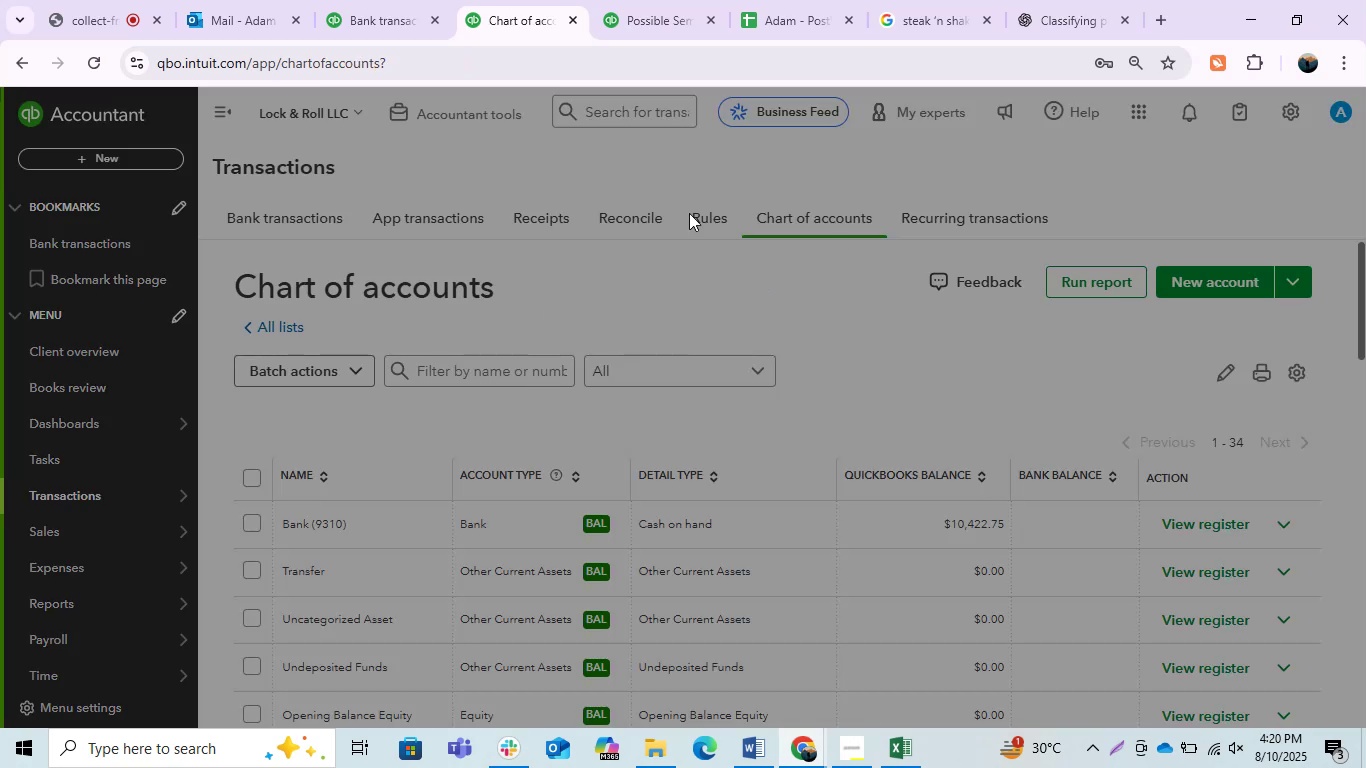 
left_click([377, 0])
 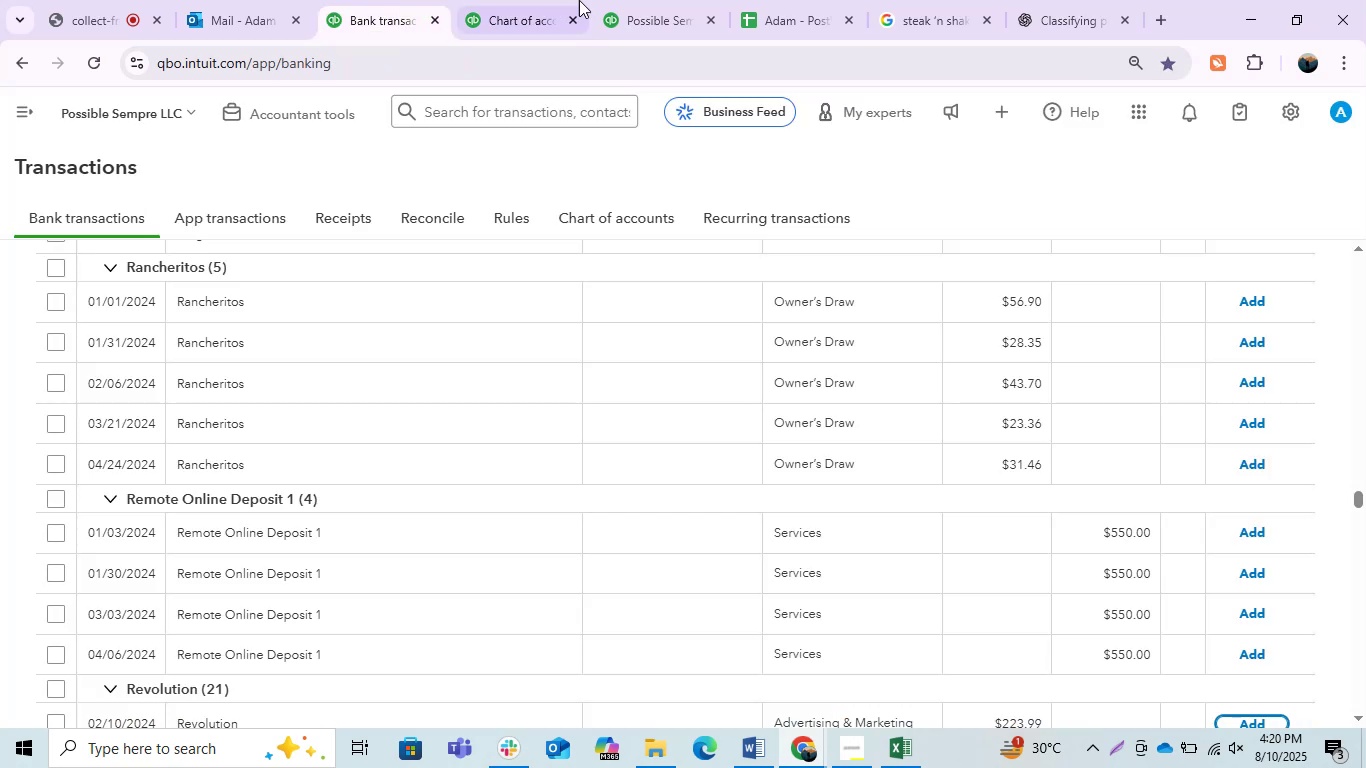 
left_click([587, 0])
 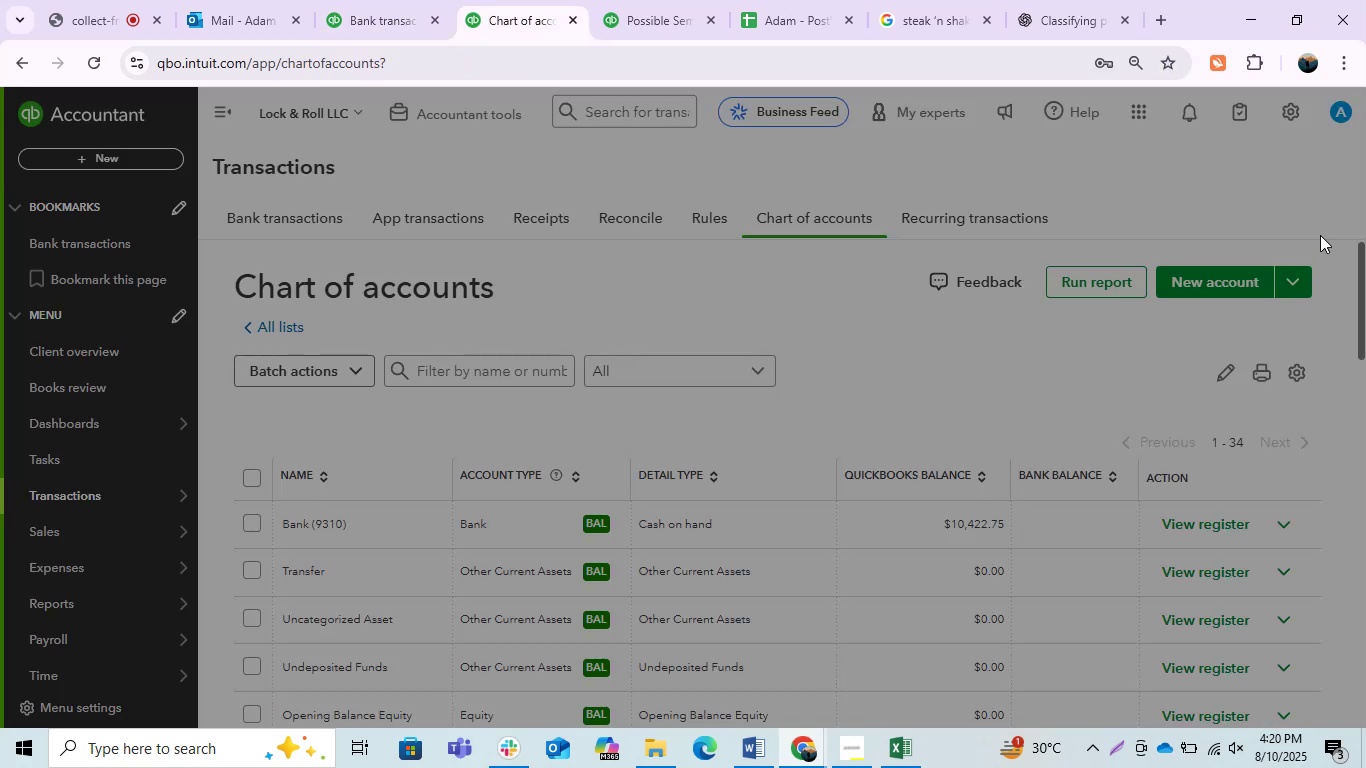 
left_click([1314, 187])
 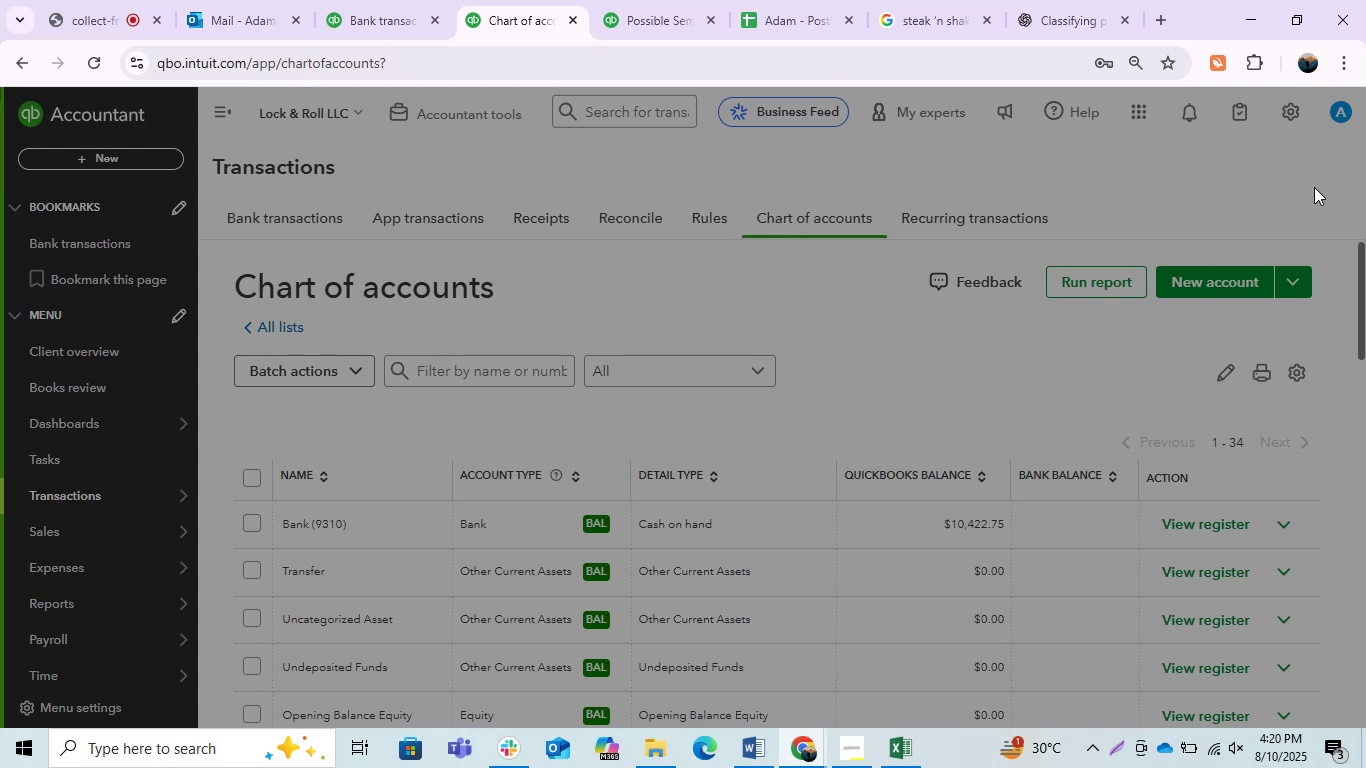 
key(Escape)
 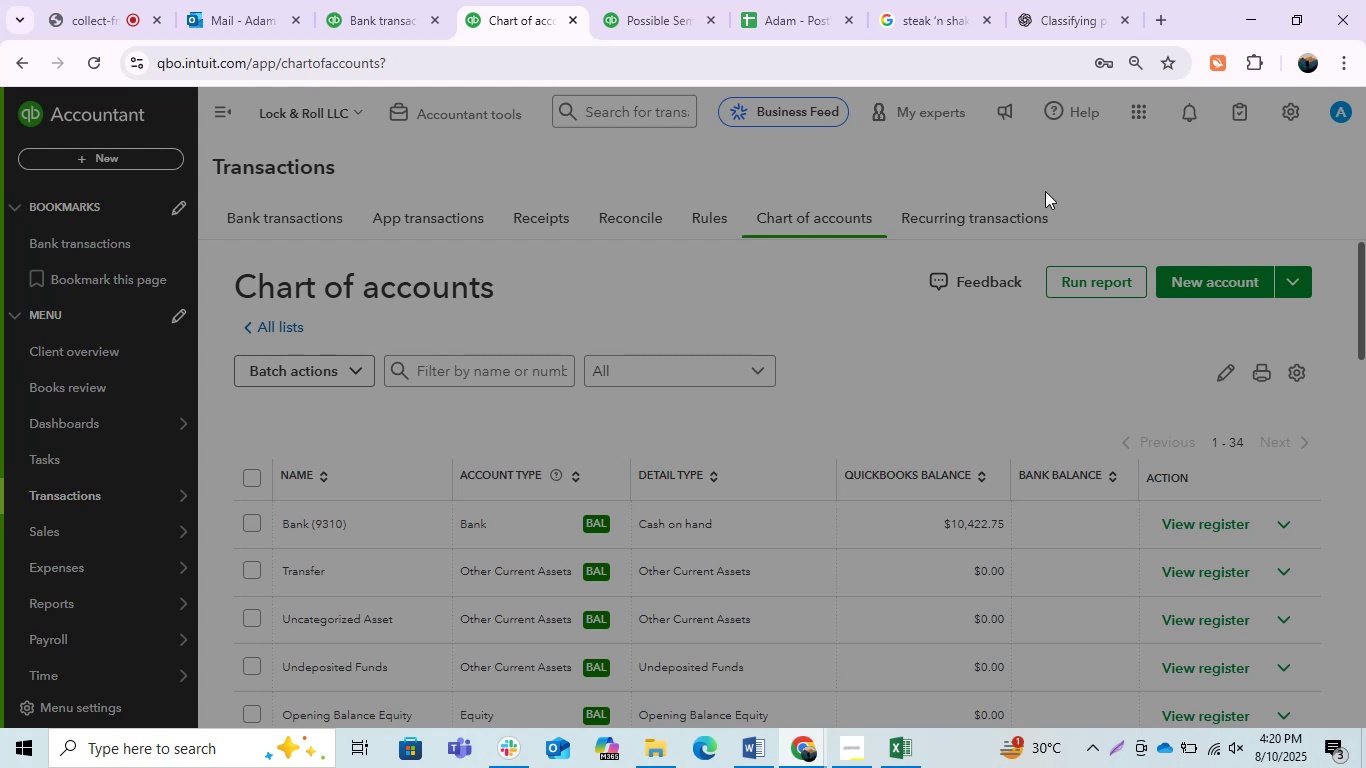 
left_click([1025, 193])
 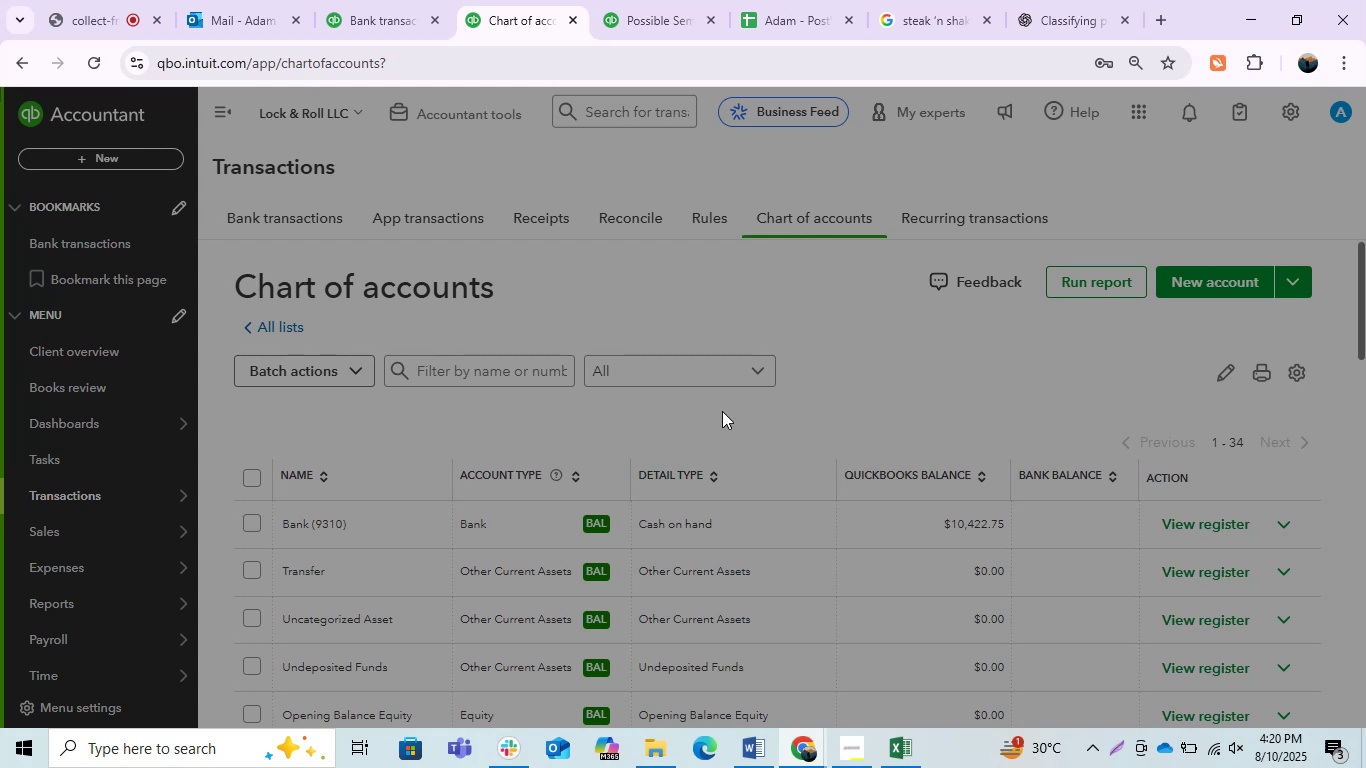 
scroll: coordinate [663, 413], scroll_direction: down, amount: 6.0
 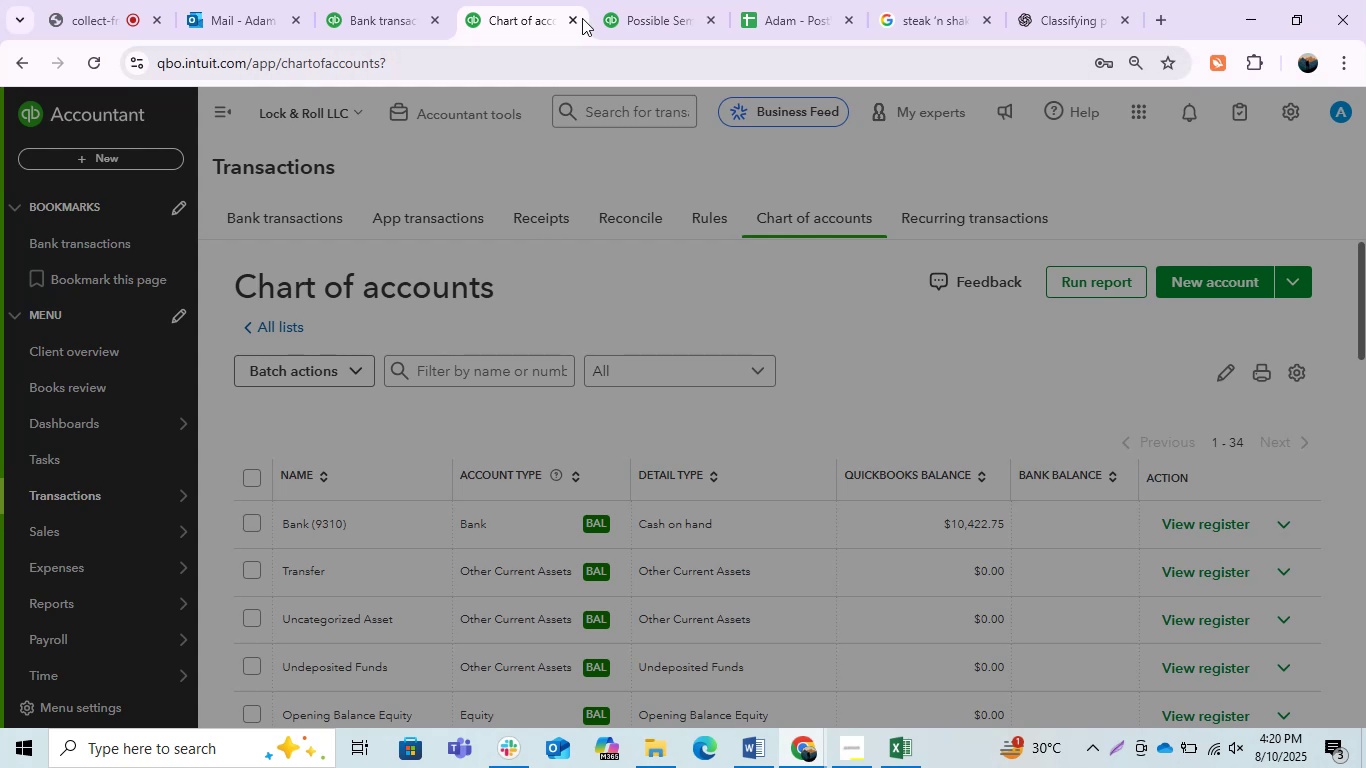 
left_click([571, 22])
 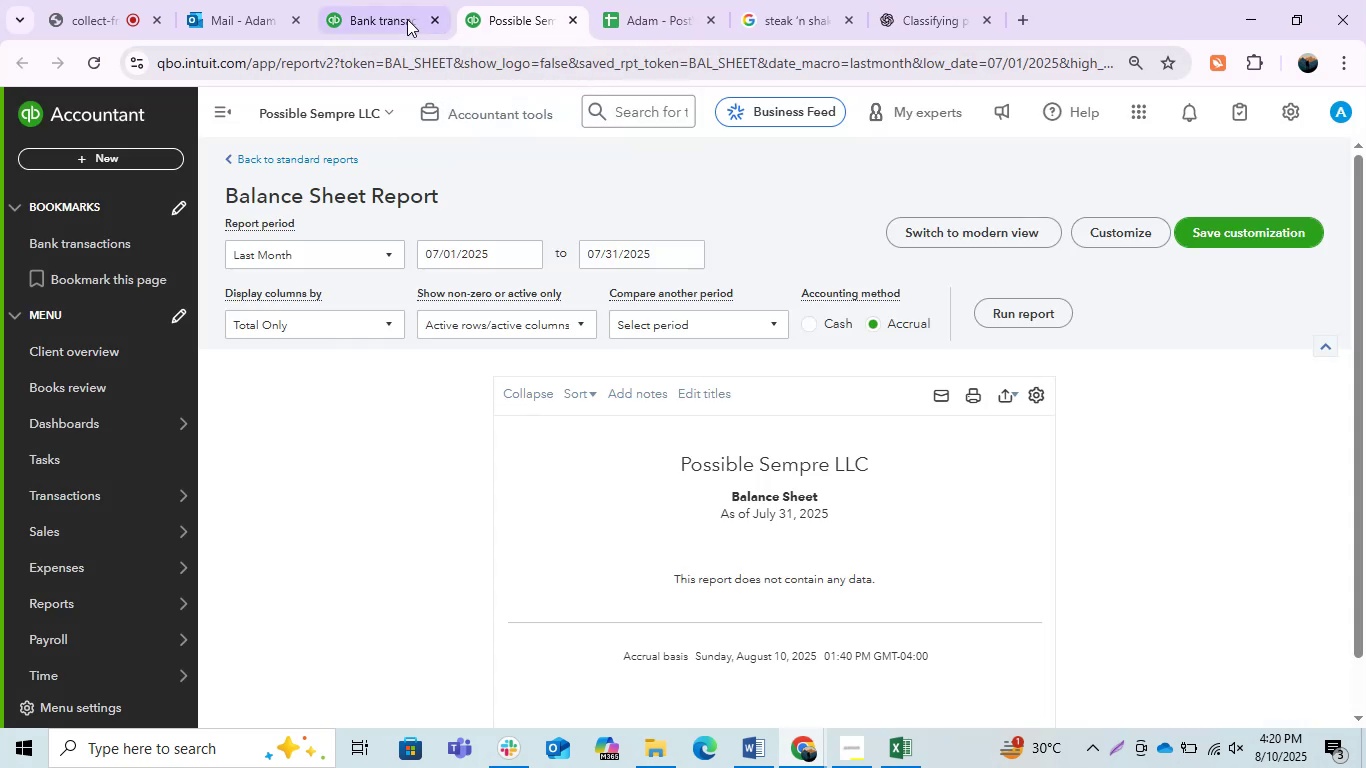 
left_click([401, 4])
 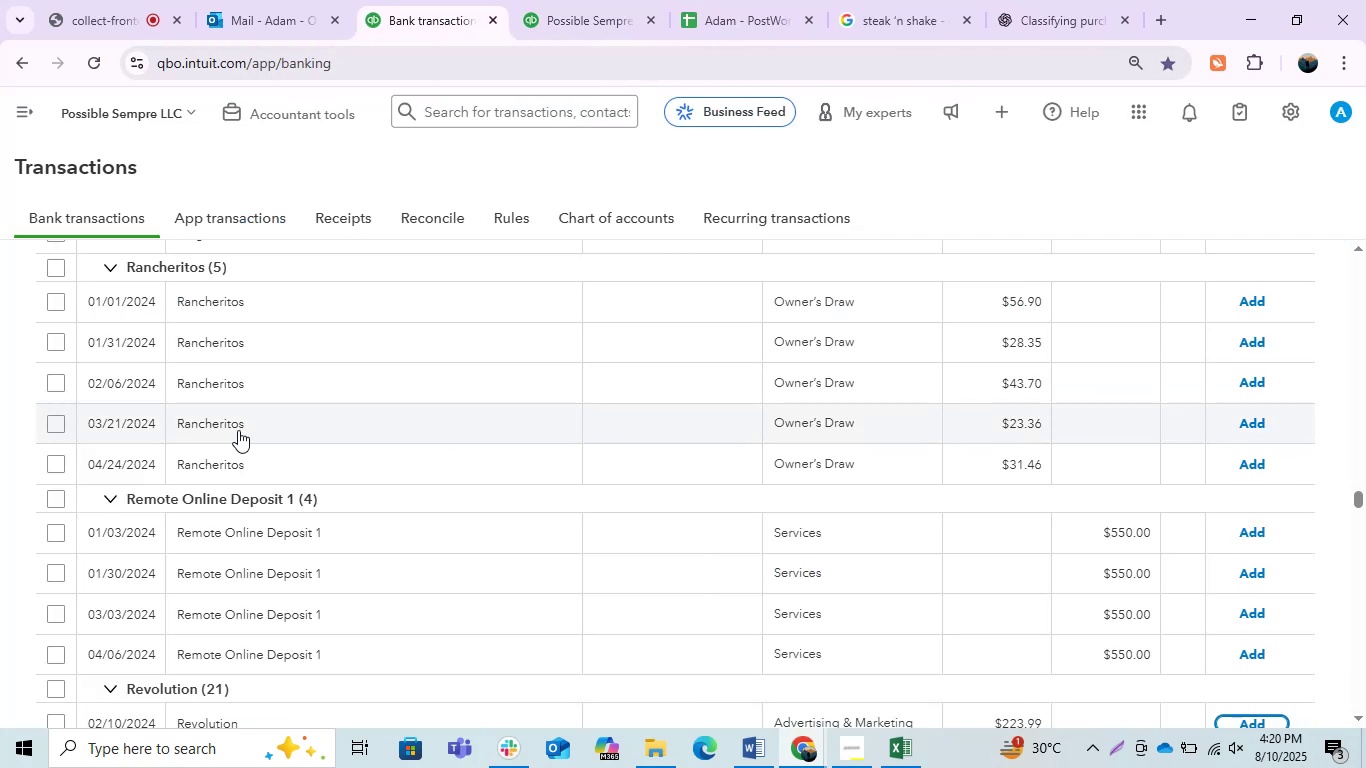 
left_click([238, 428])
 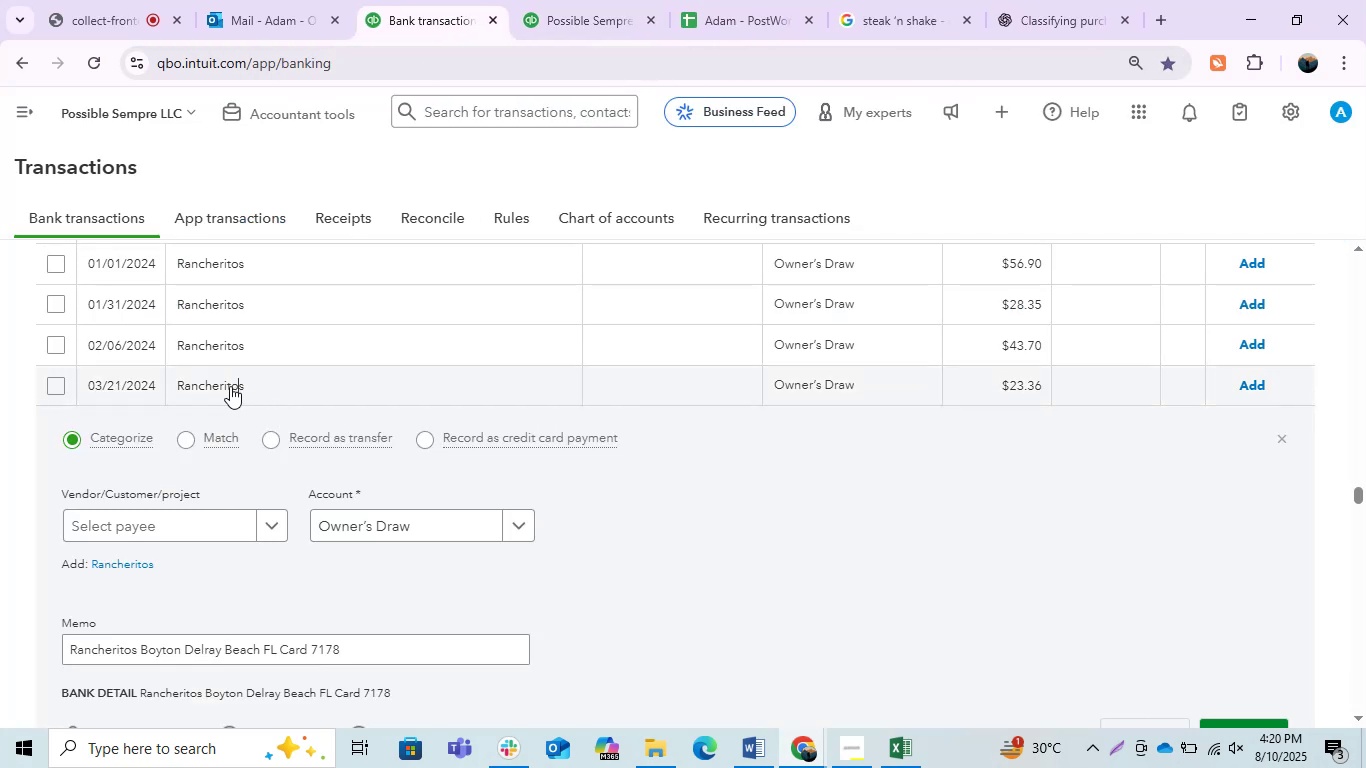 
double_click([245, 663])
 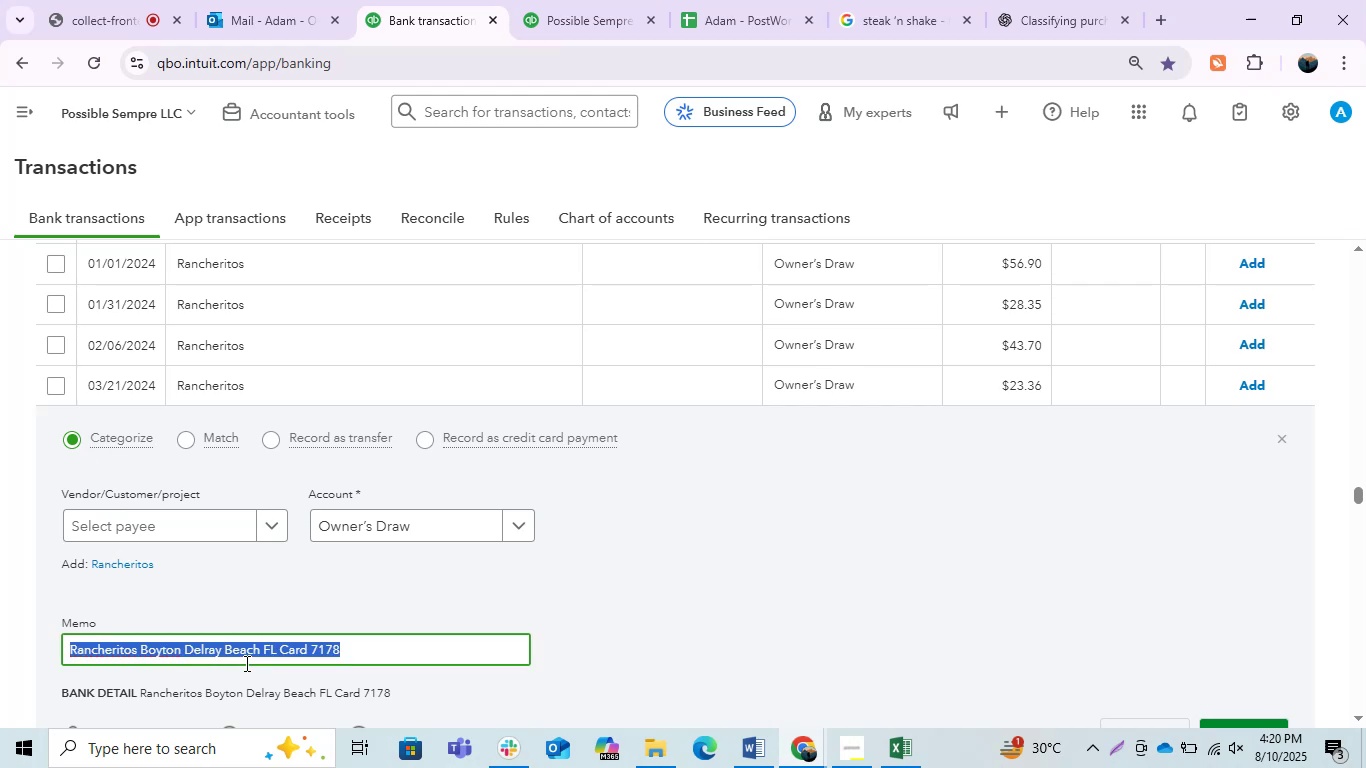 
triple_click([245, 663])
 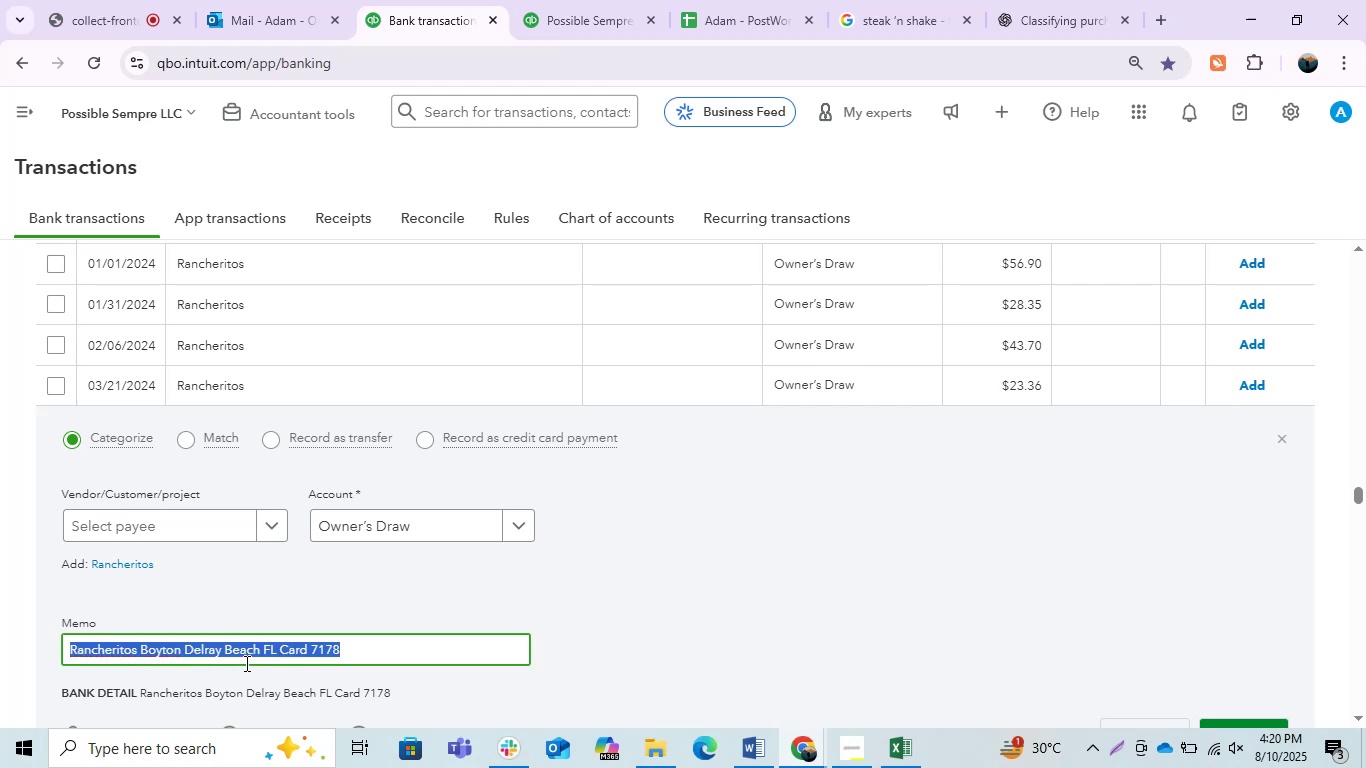 
key(Control+C)
 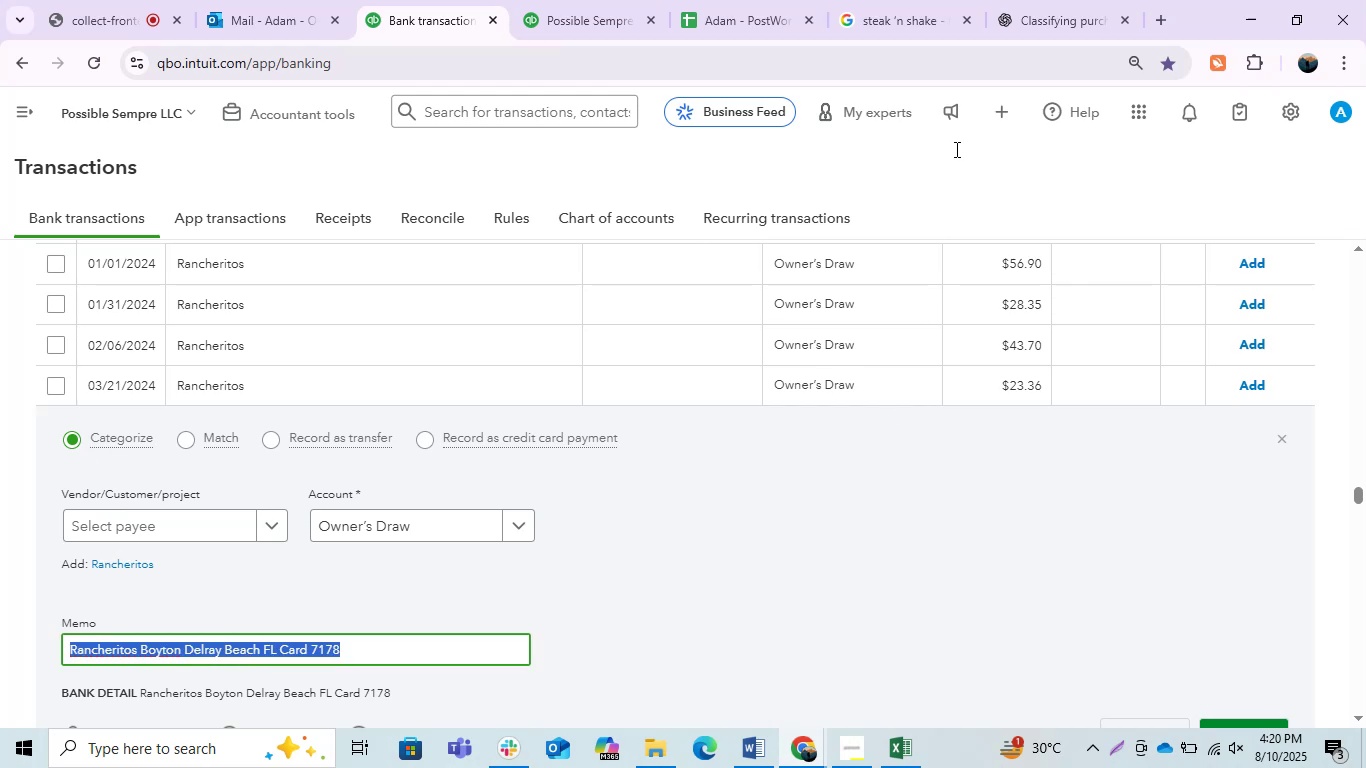 
key(Control+C)
 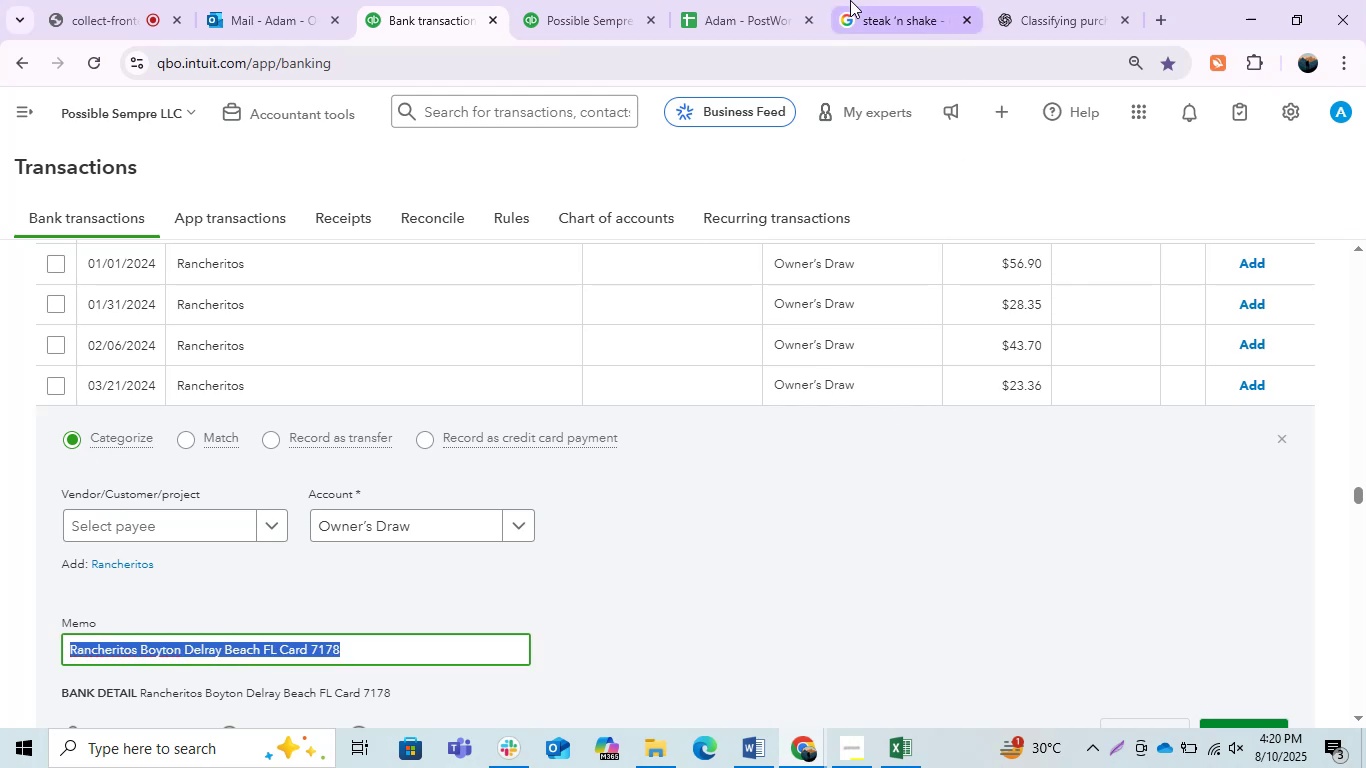 
left_click([850, 0])
 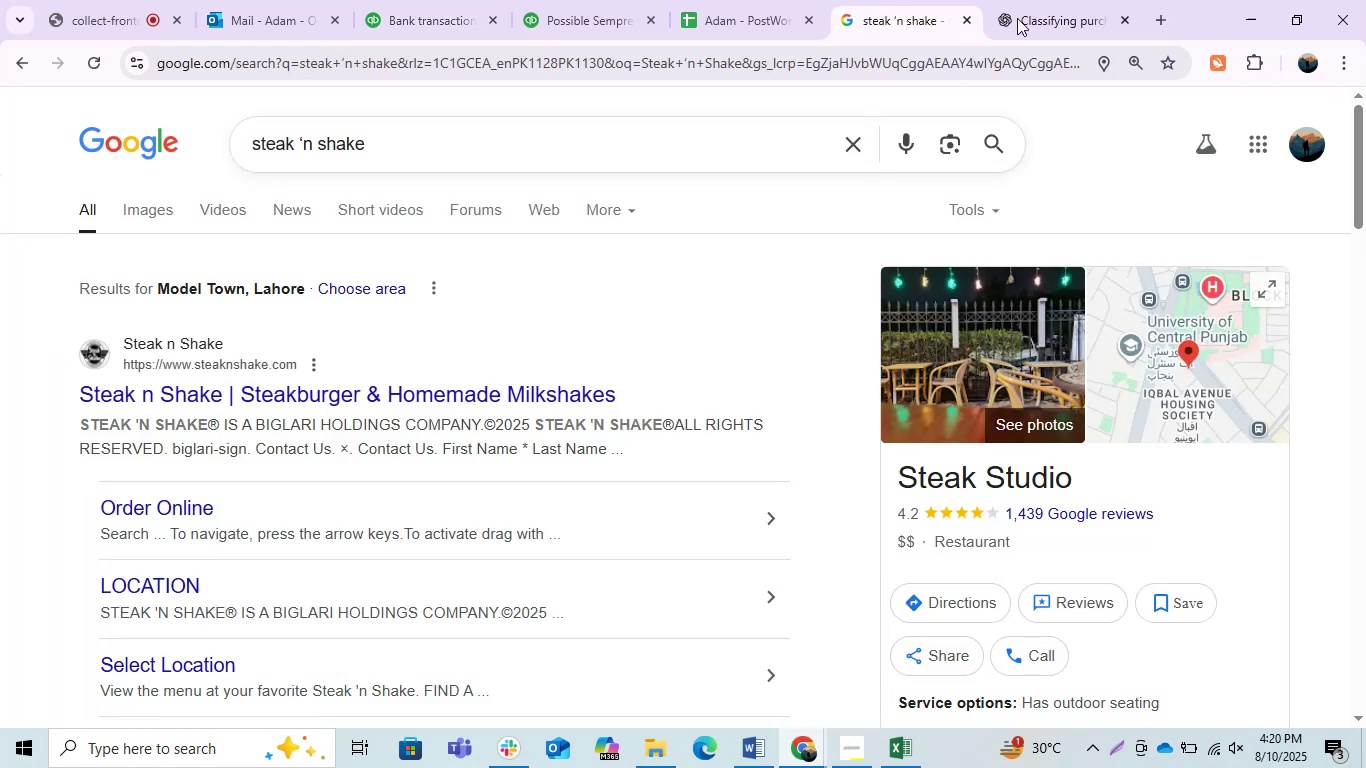 
left_click([1040, 14])
 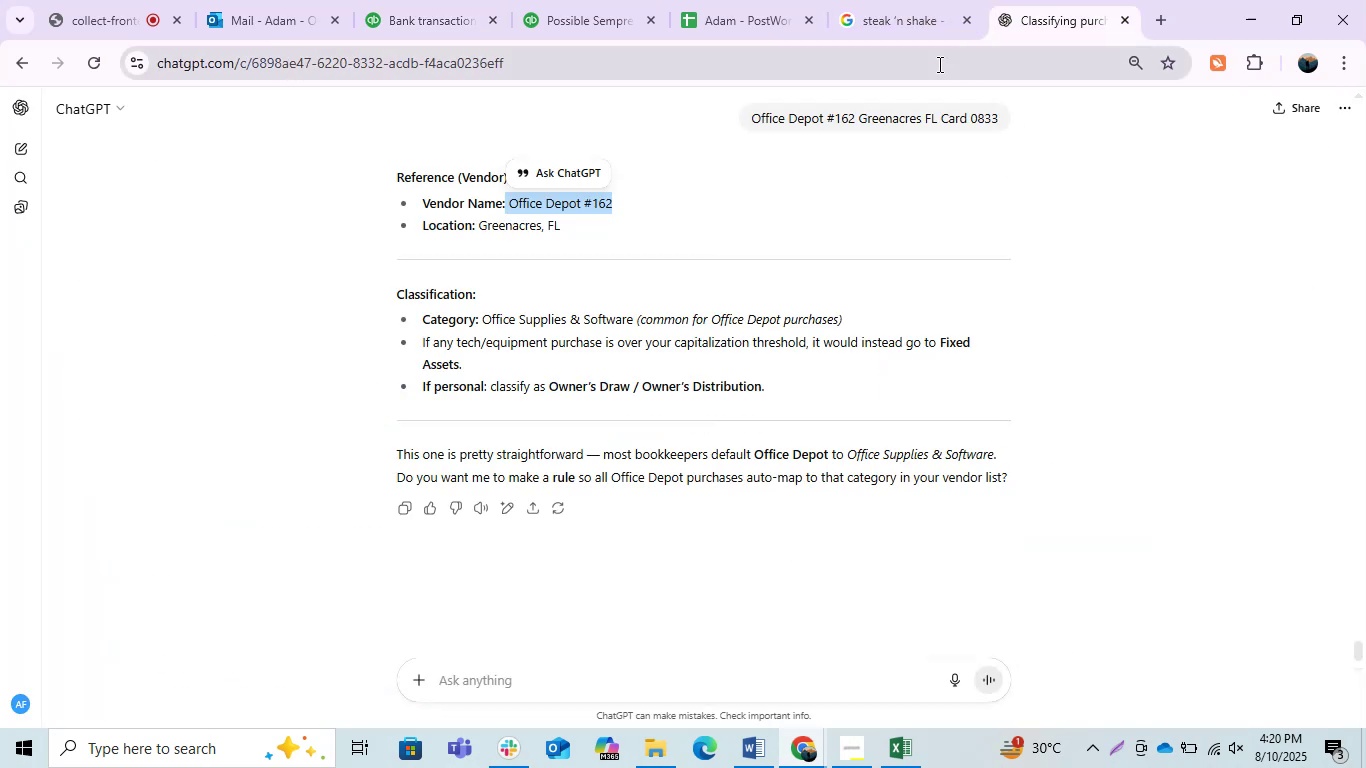 
key(Control+ControlLeft)
 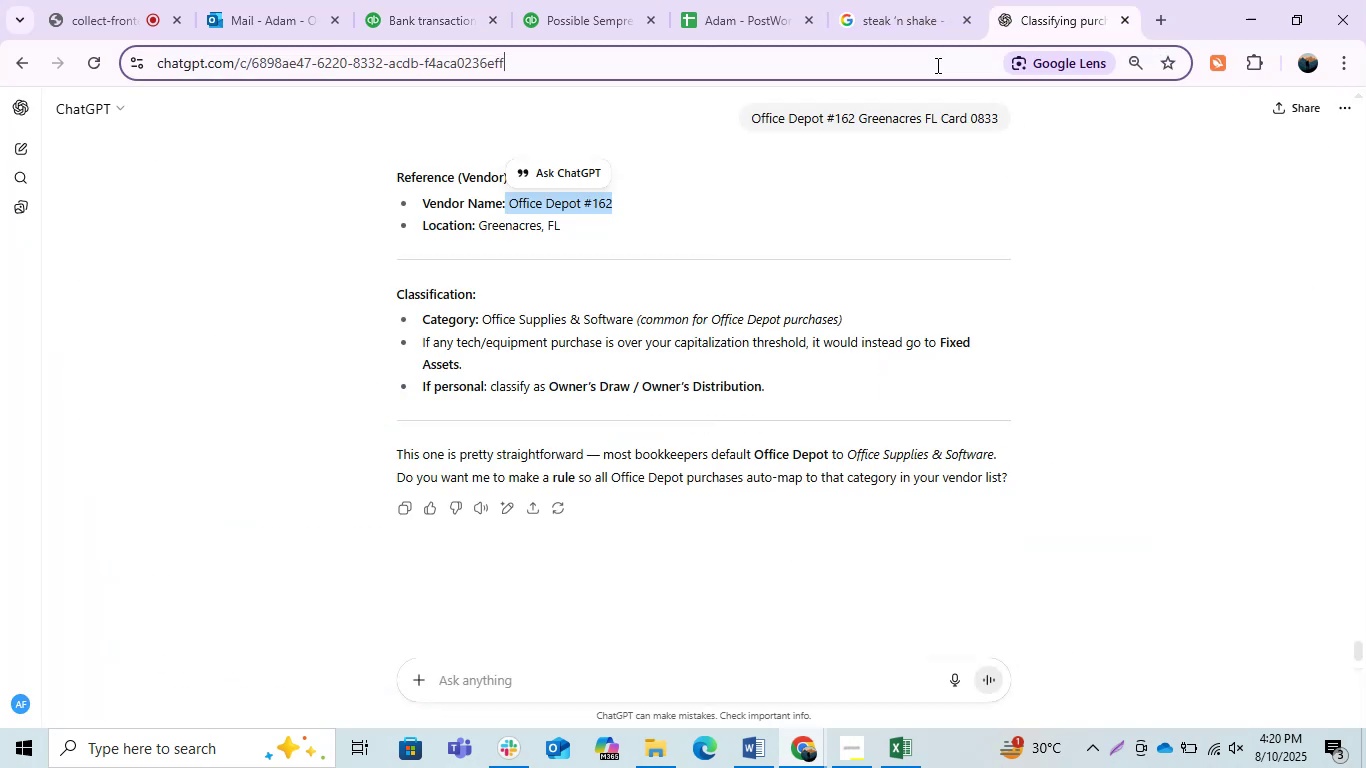 
double_click([936, 65])
 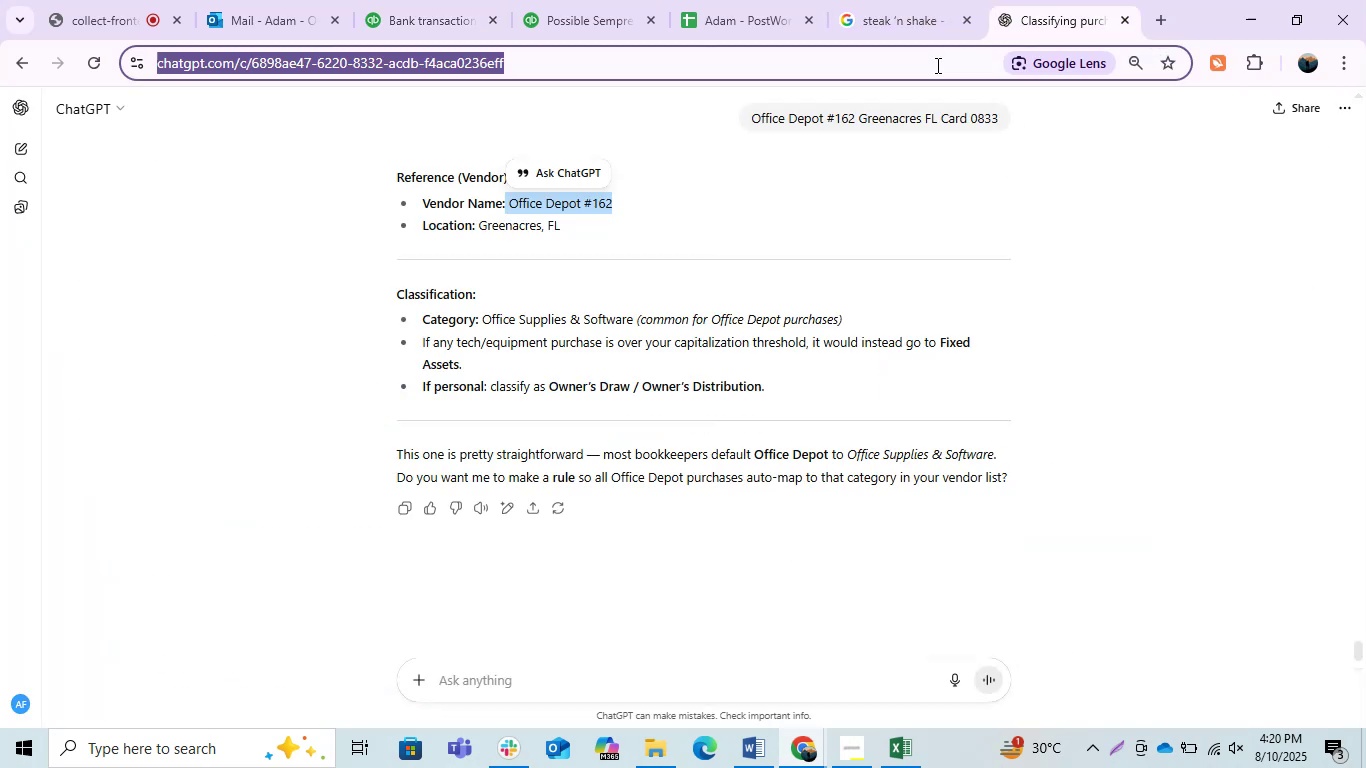 
key(Control+V)
 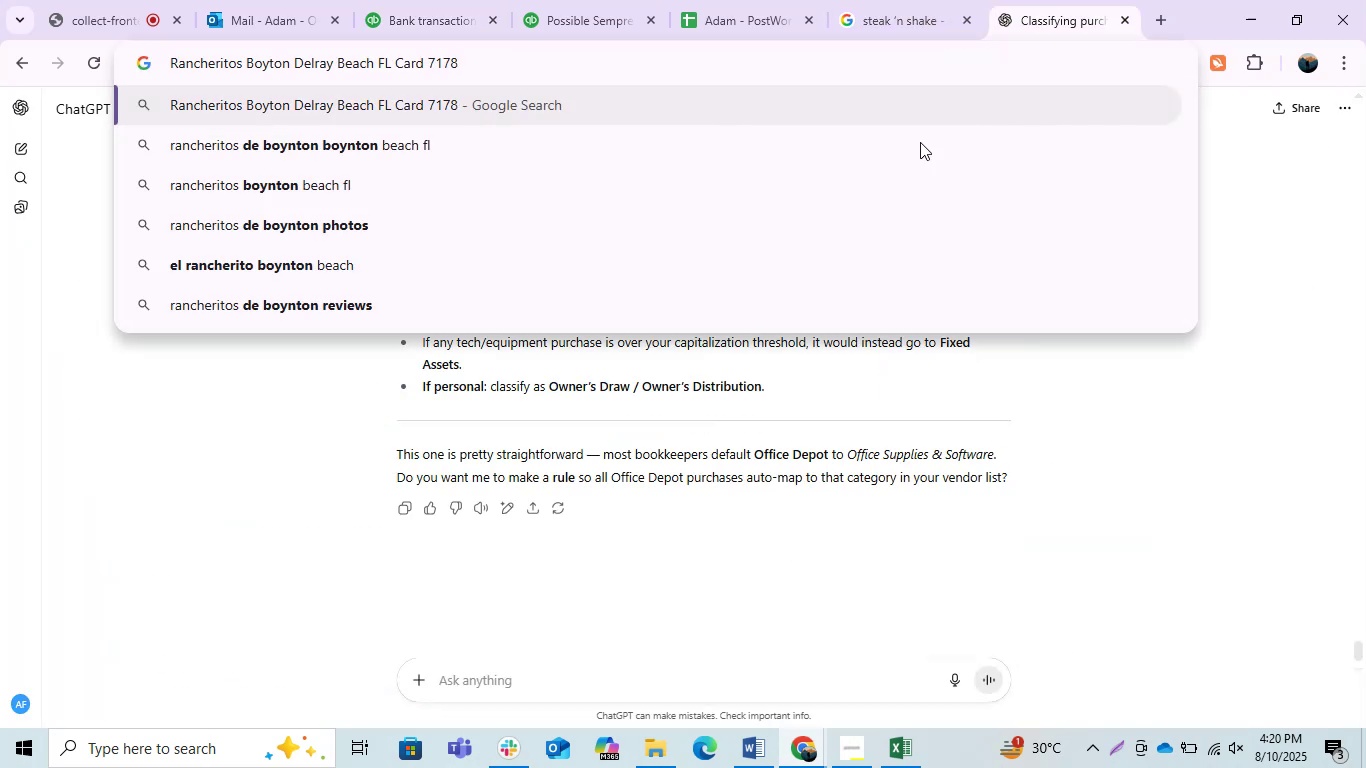 
left_click([789, 490])
 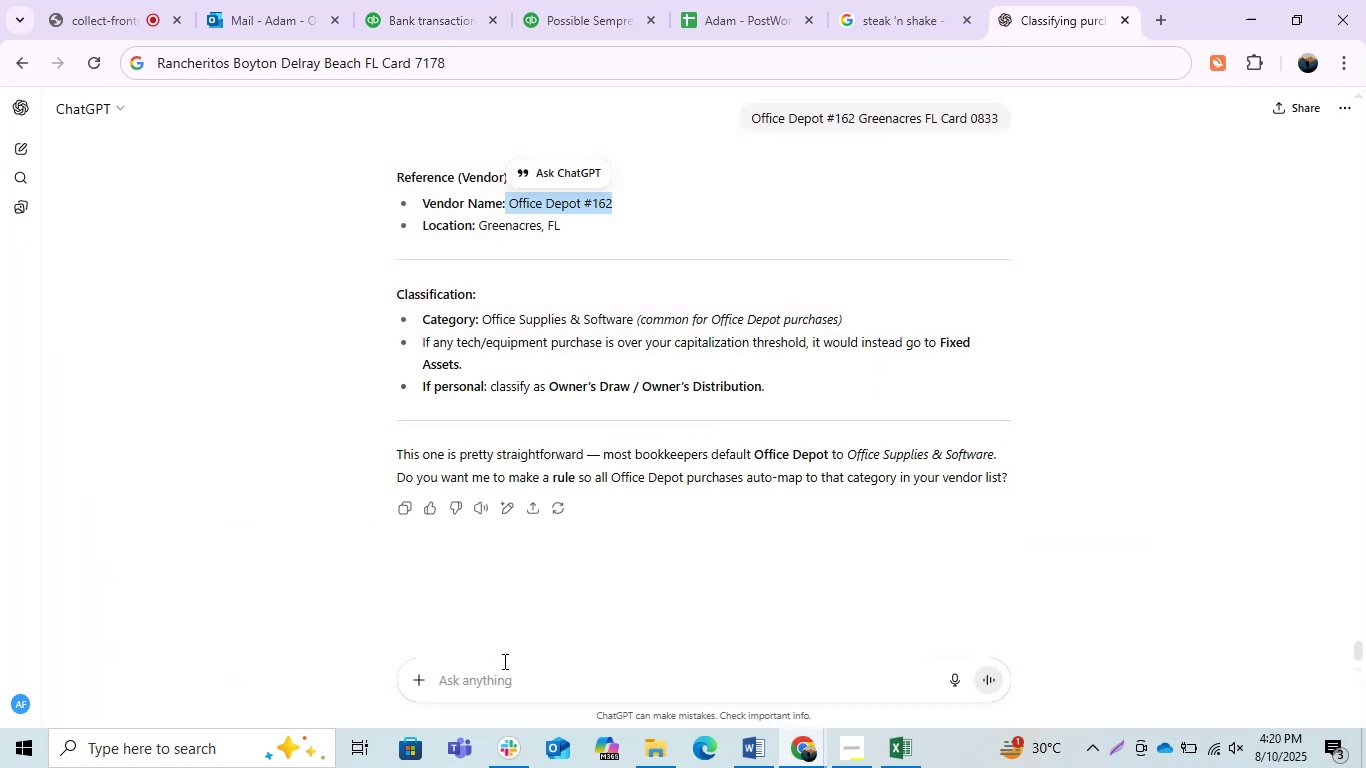 
double_click([503, 661])
 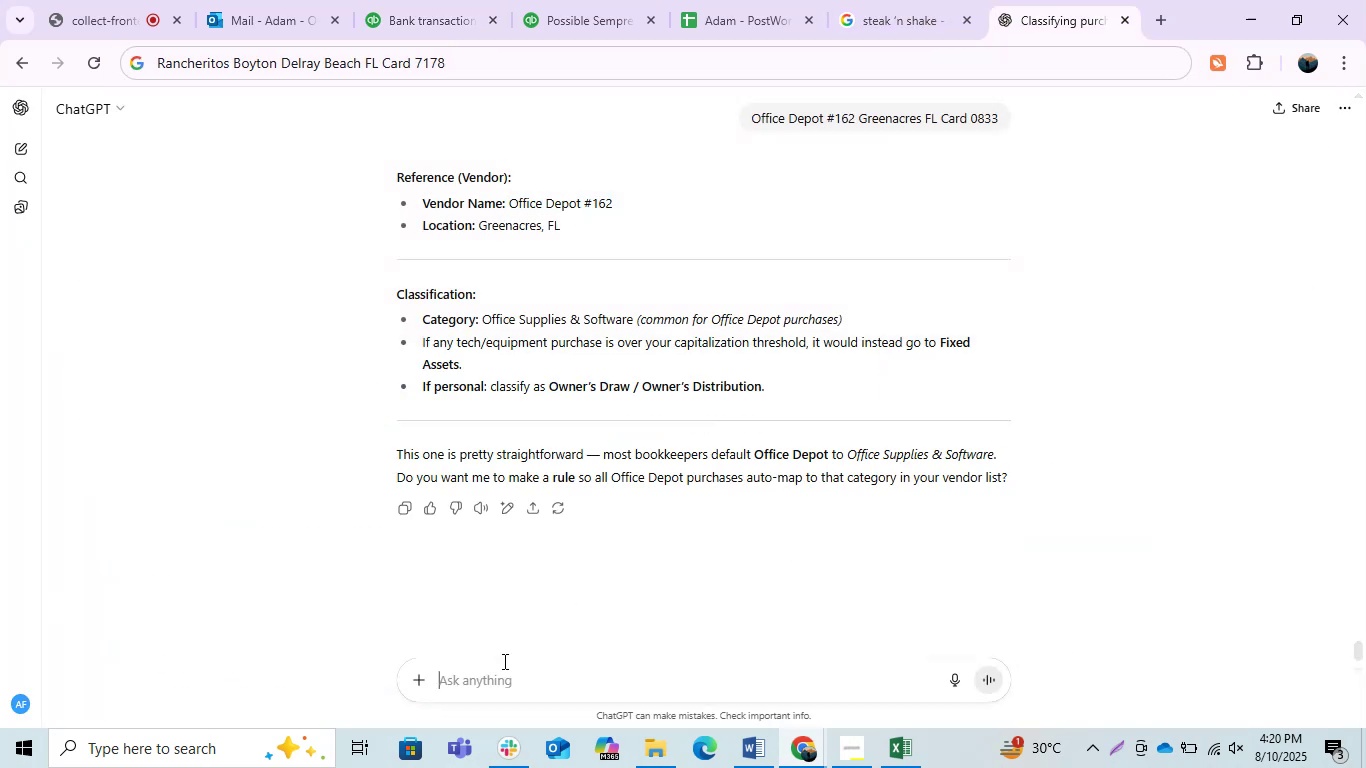 
key(Control+ControlLeft)
 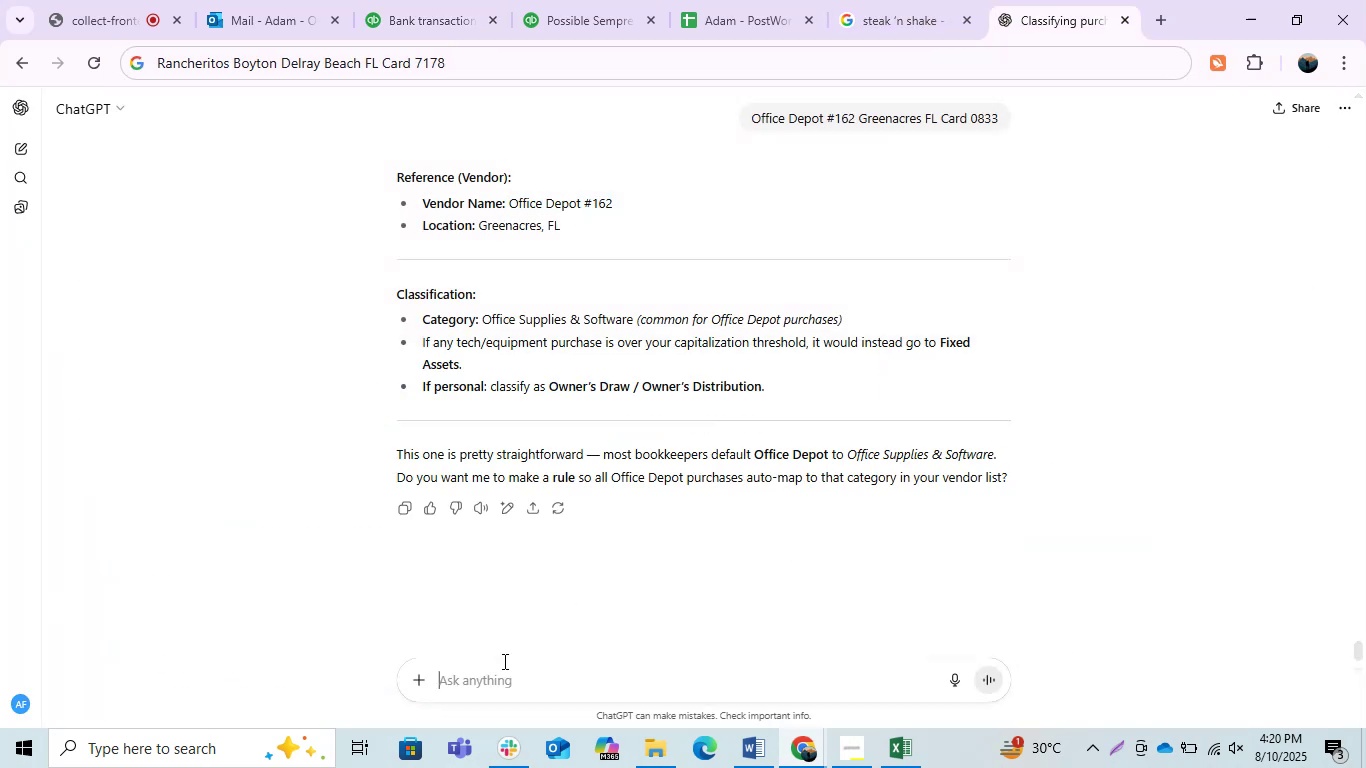 
key(Control+V)
 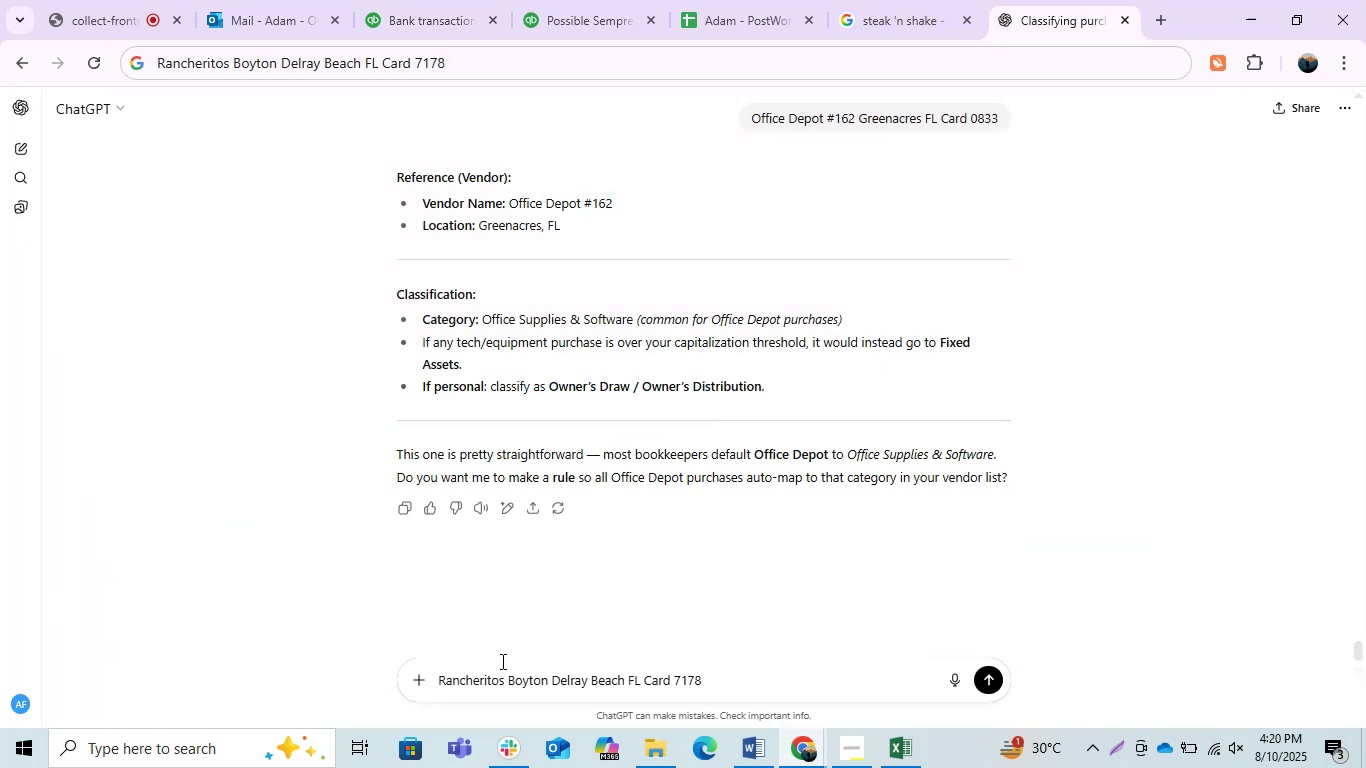 
key(Enter)
 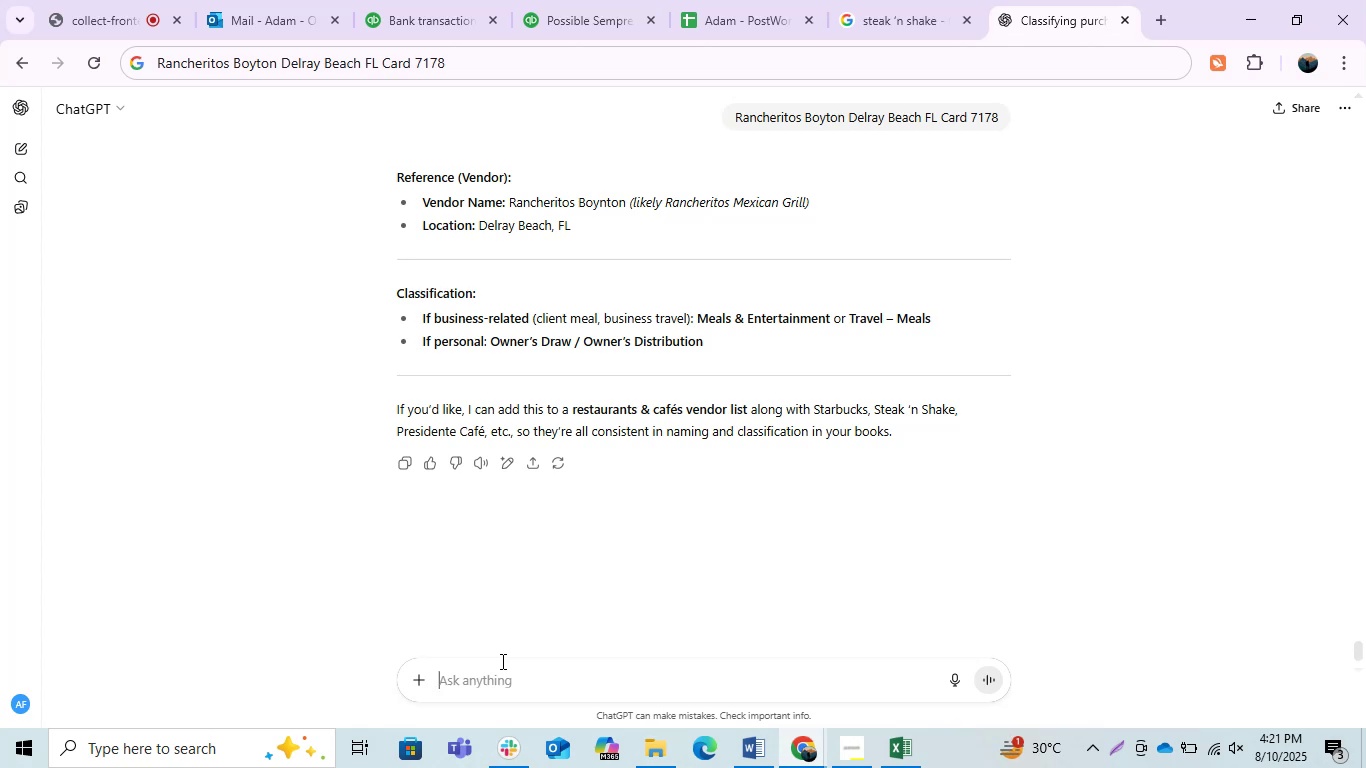 
wait(45.47)
 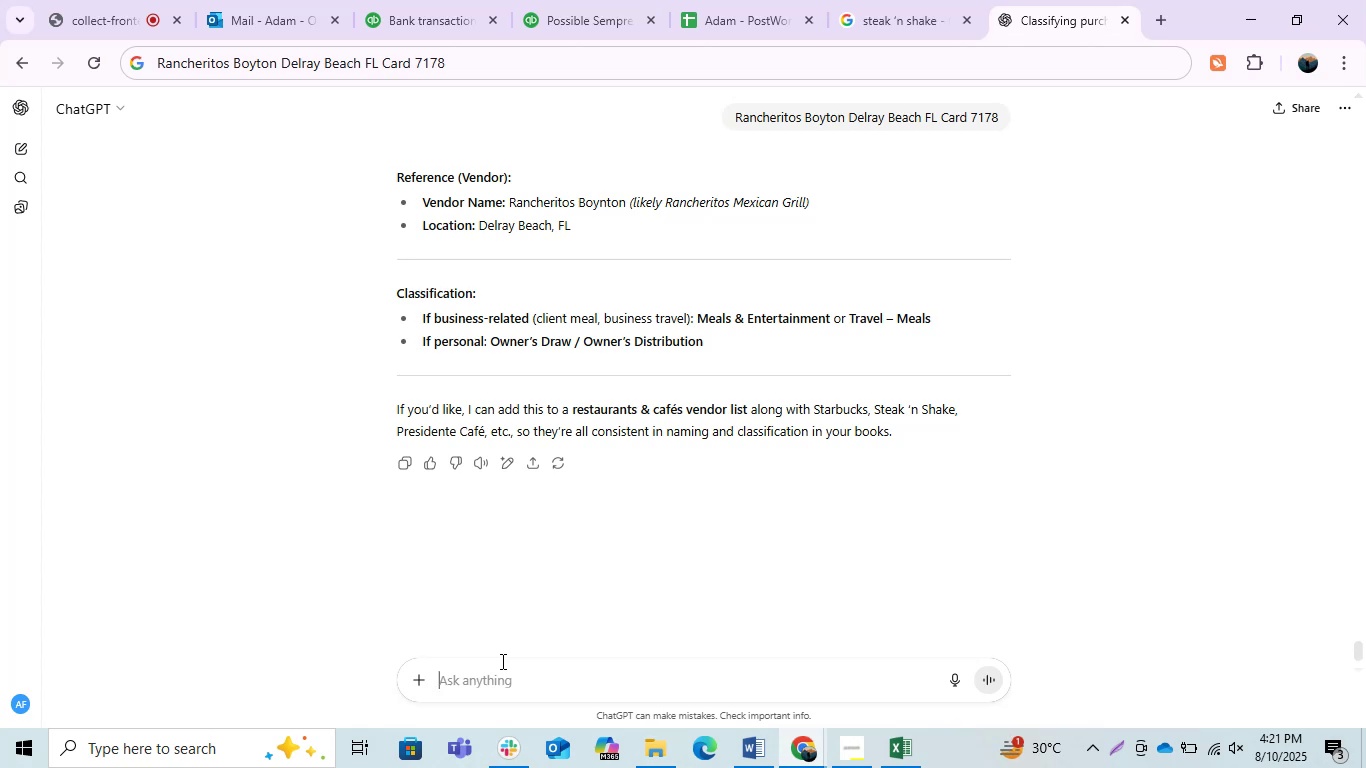 
left_click([743, 276])
 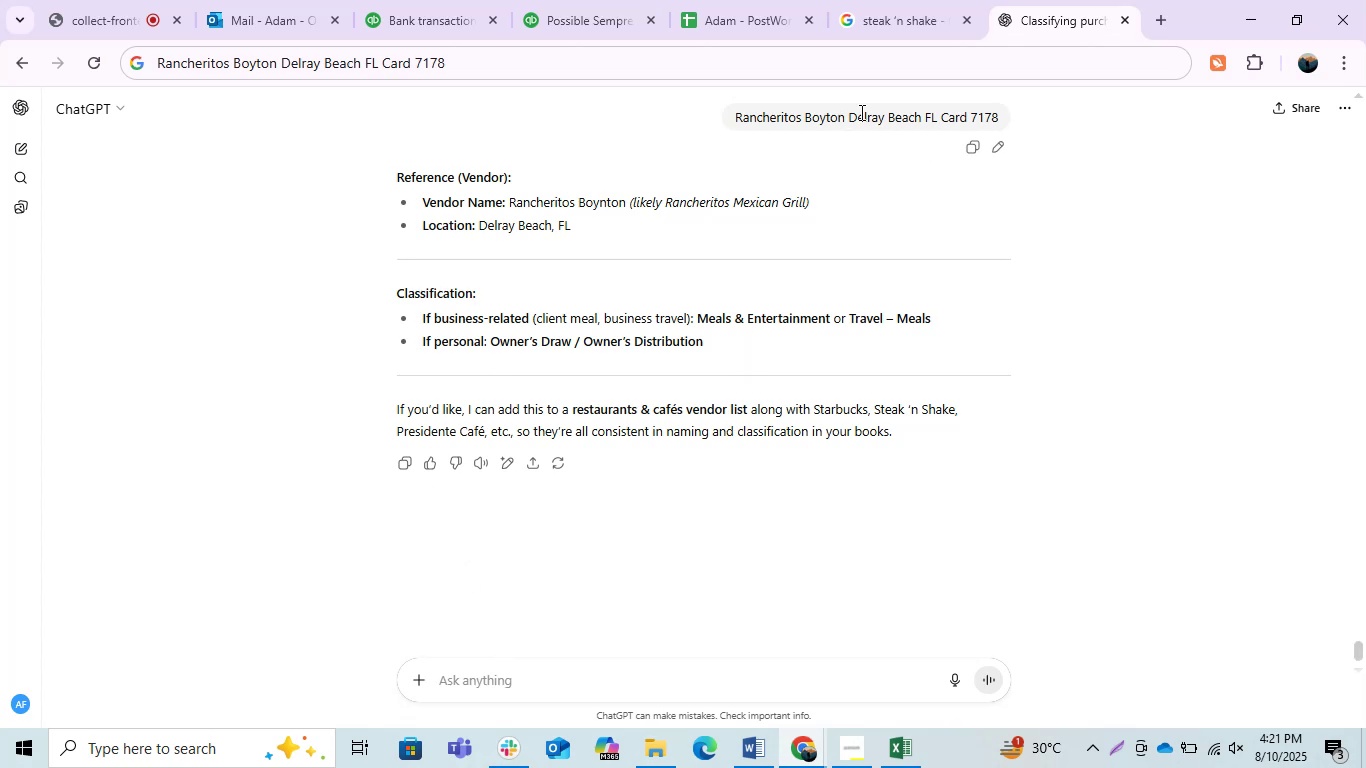 
wait(6.91)
 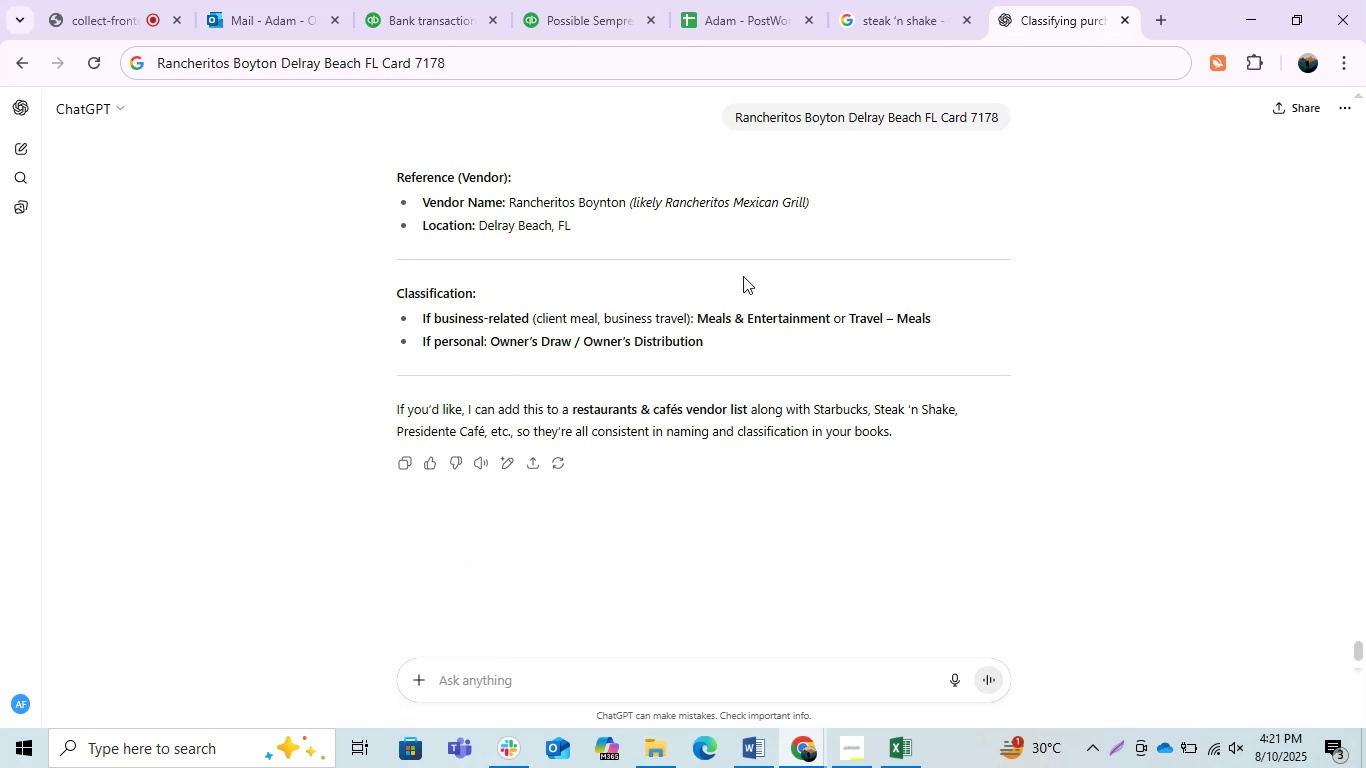 
left_click_drag(start_coordinate=[883, 120], to_coordinate=[579, 120])
 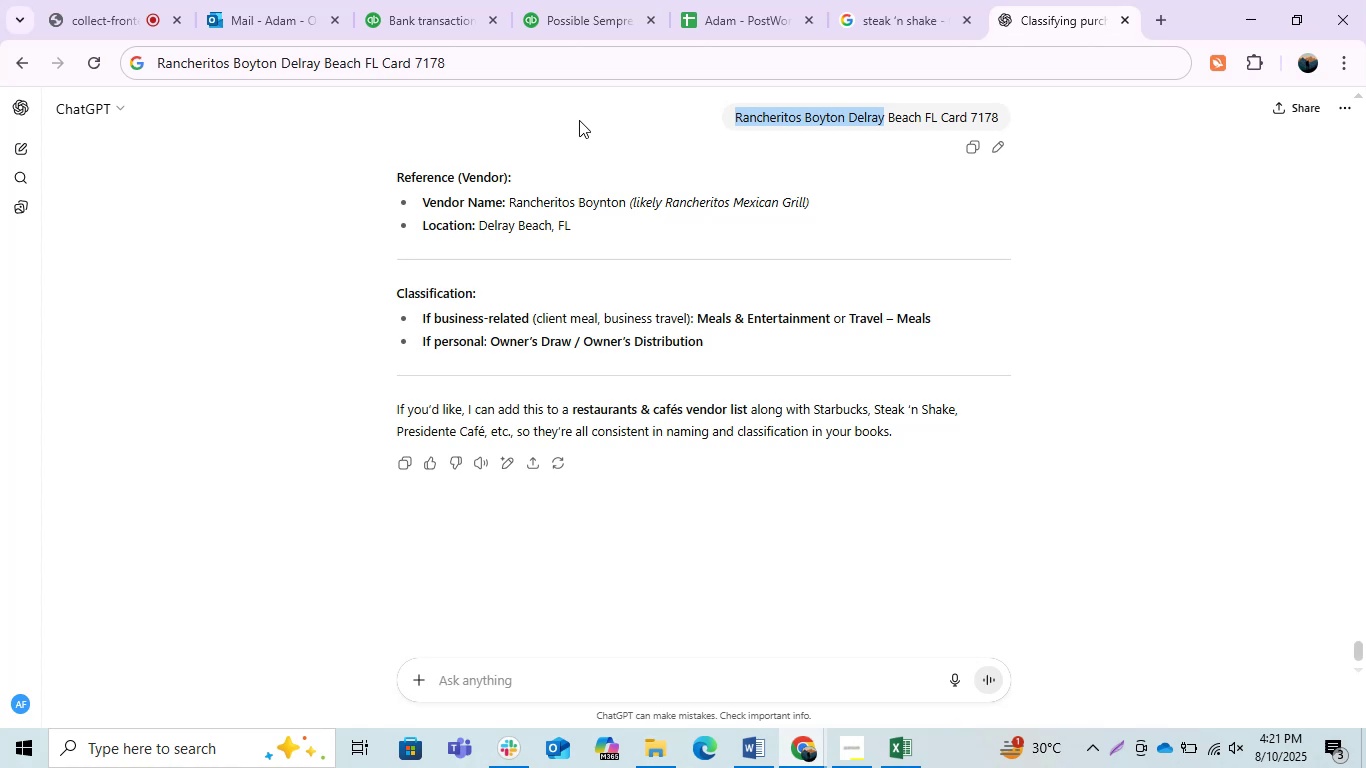 
key(Control+C)
 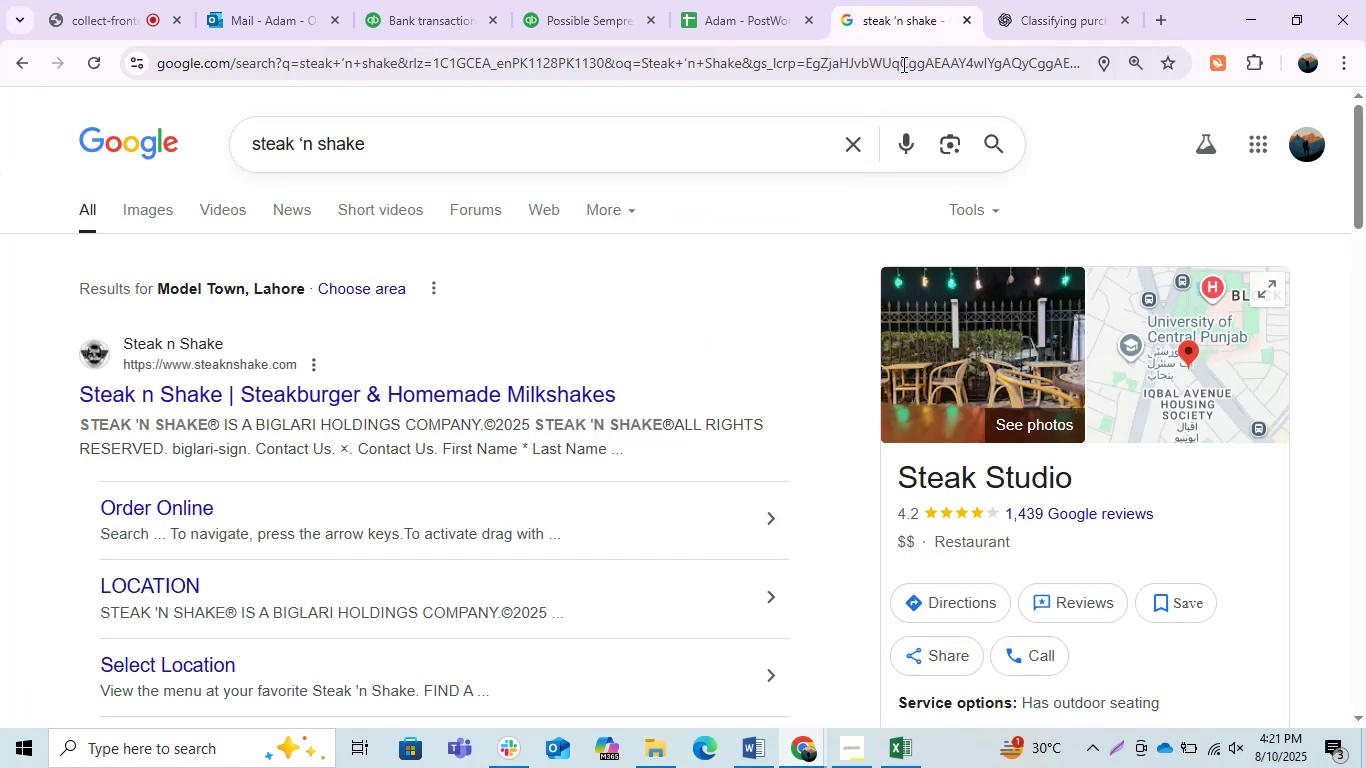 
double_click([902, 79])
 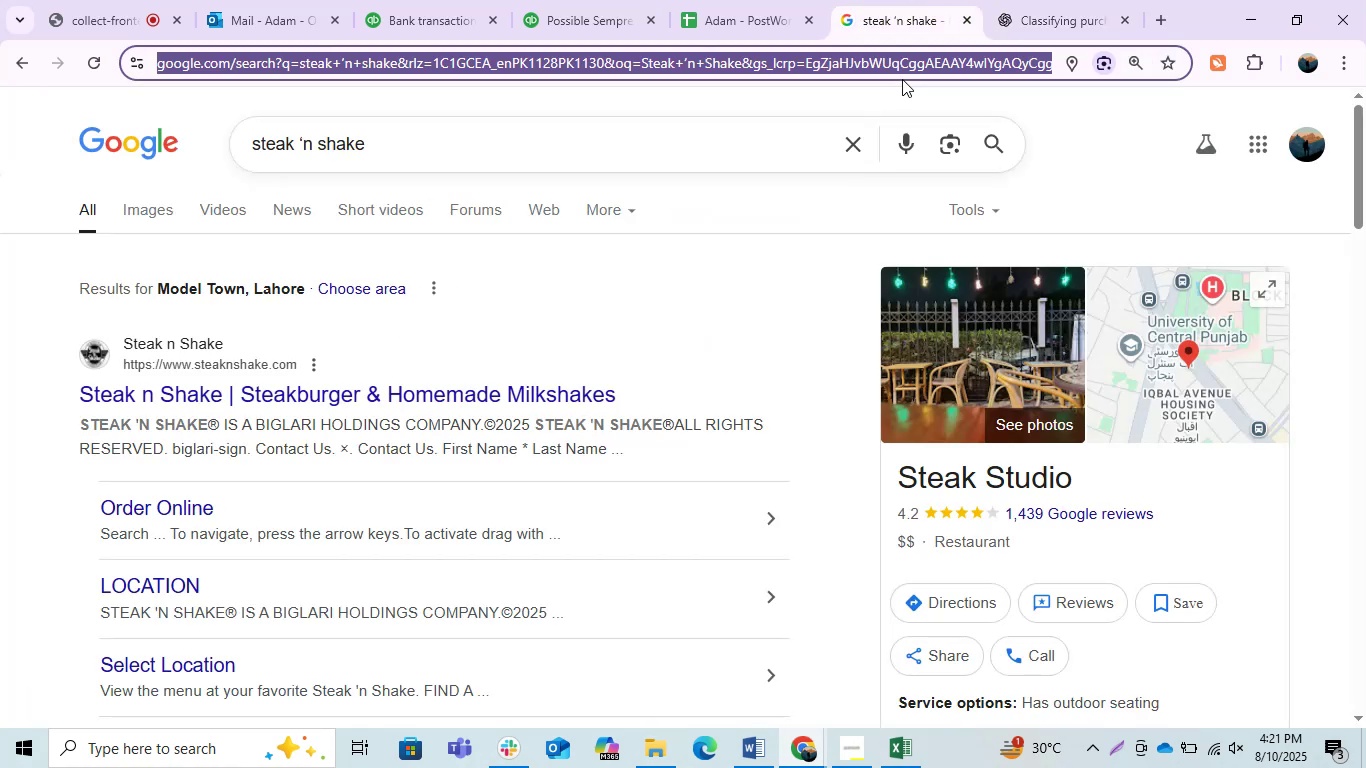 
key(Control+ControlLeft)
 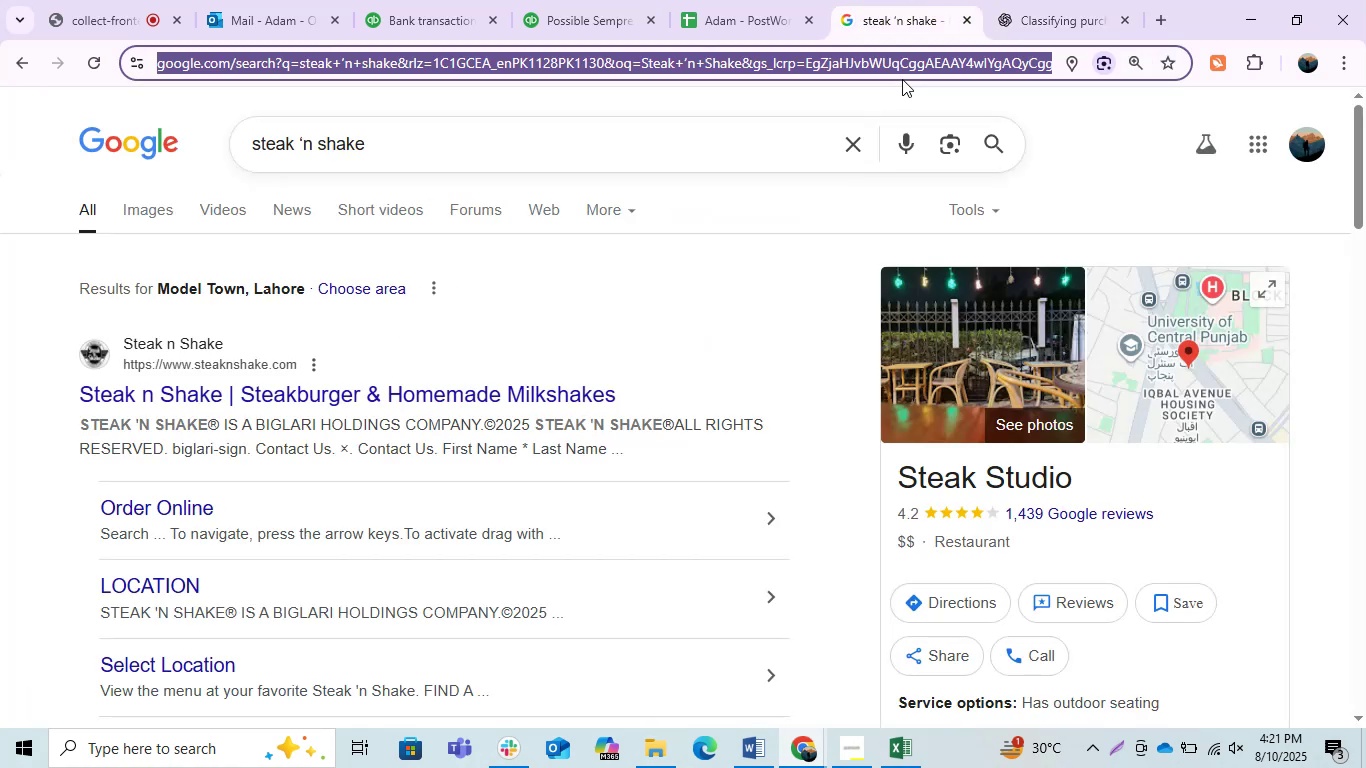 
key(Control+V)
 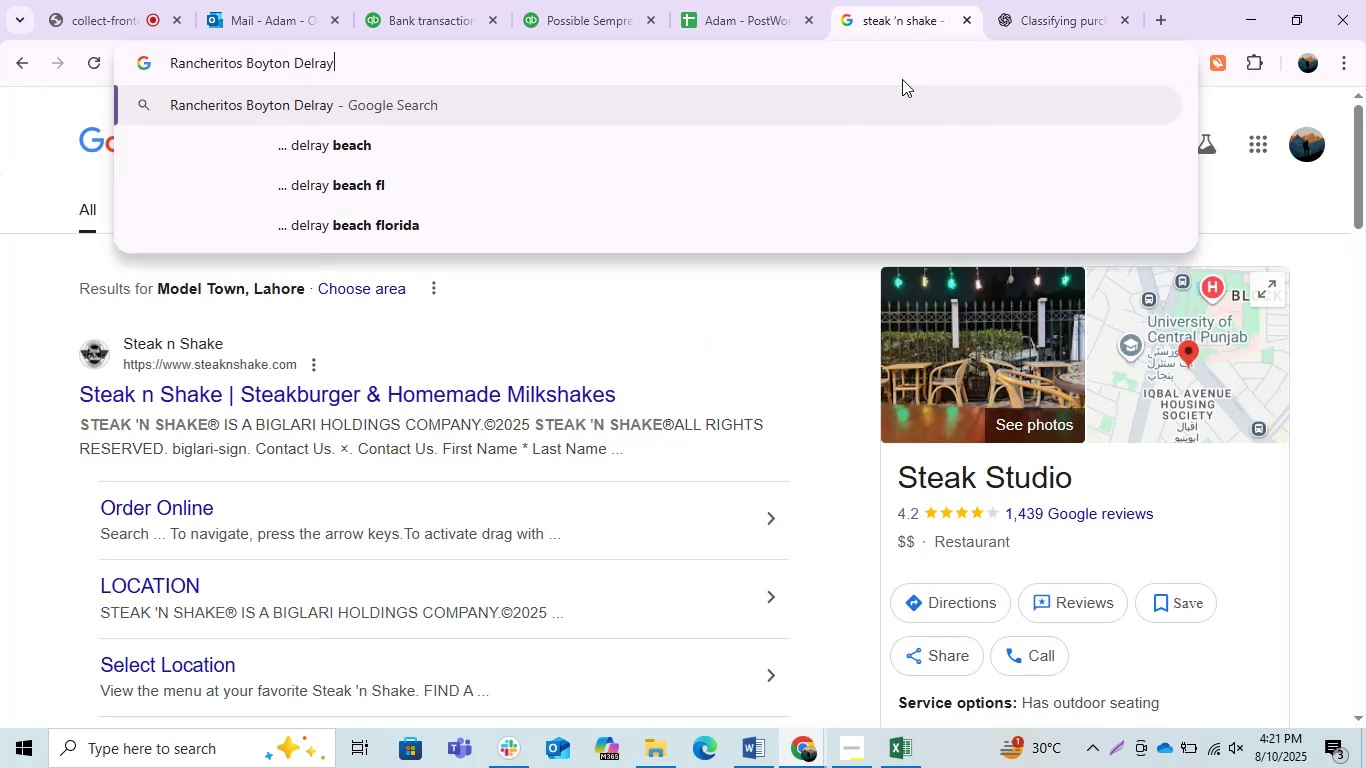 
key(Enter)
 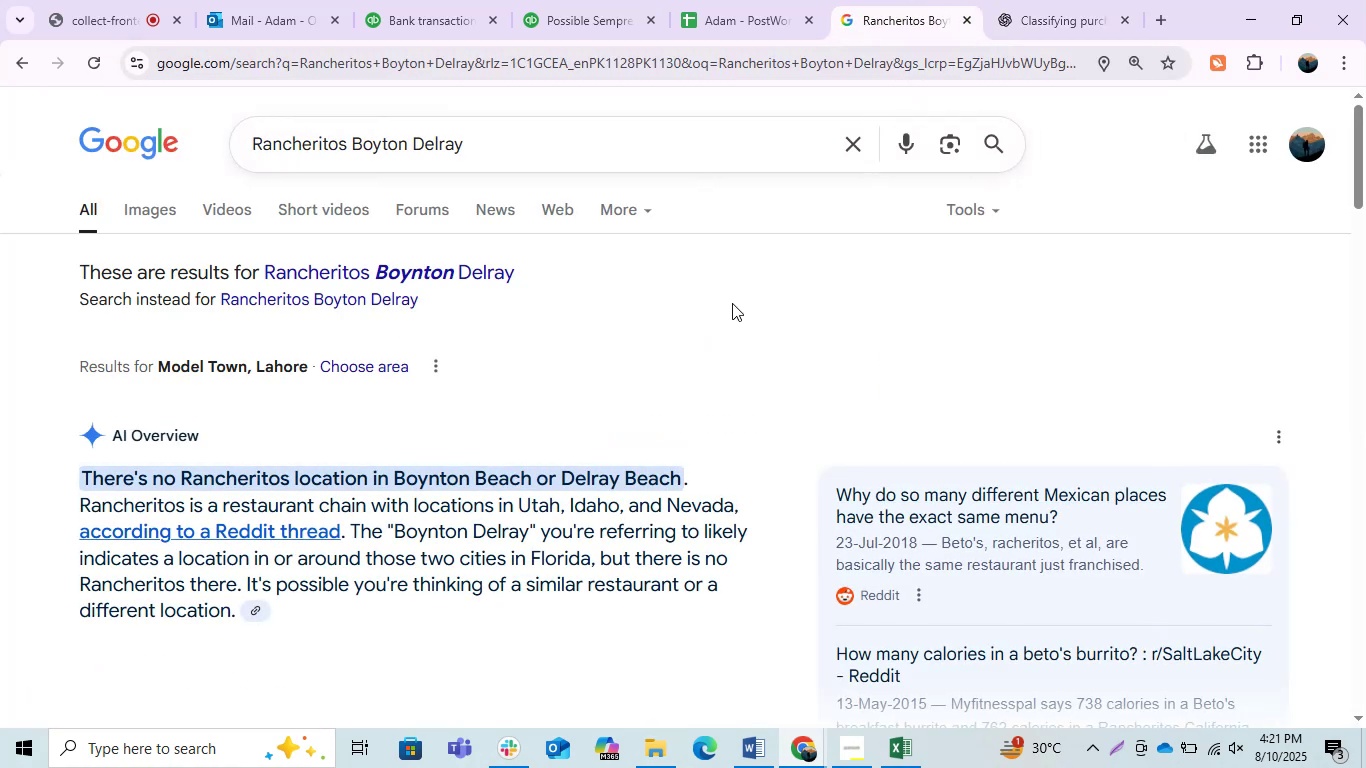 
wait(7.43)
 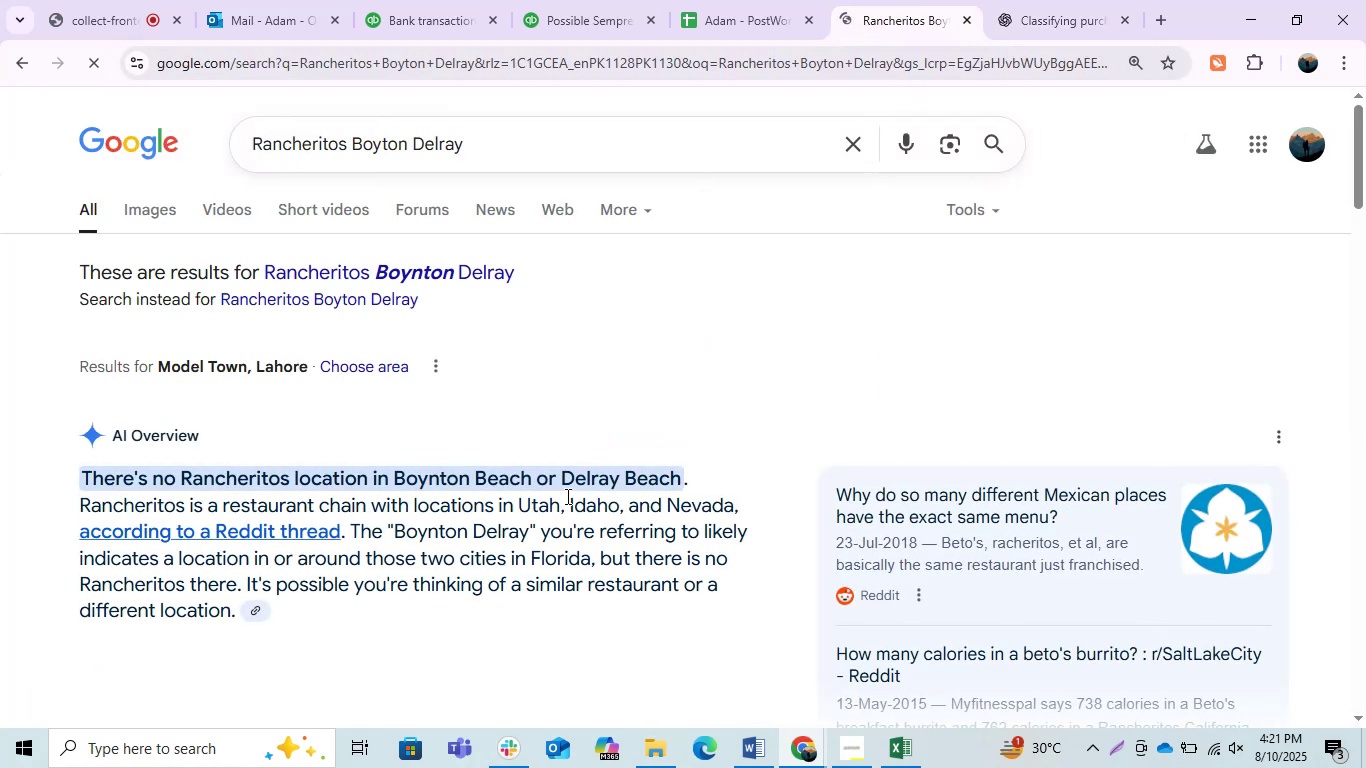 
left_click_drag(start_coordinate=[475, 151], to_coordinate=[403, 148])
 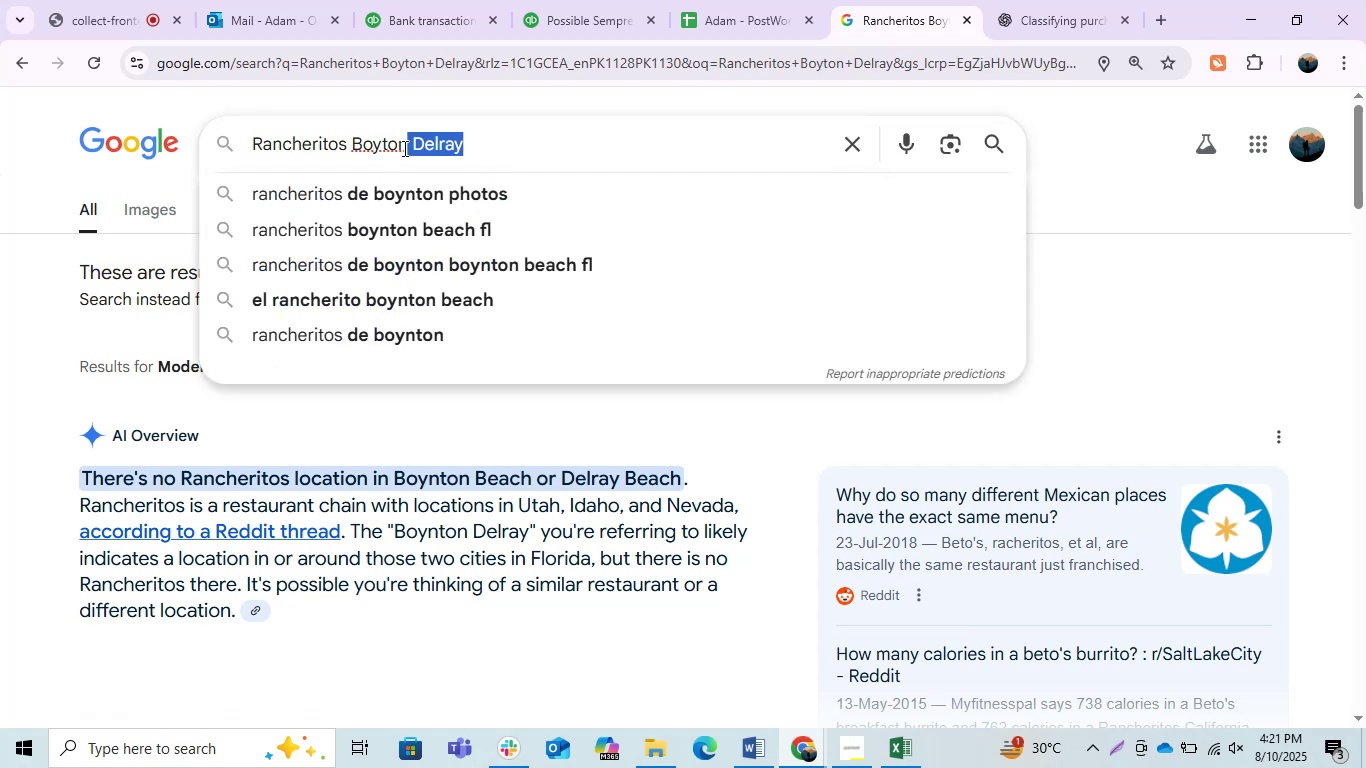 
key(Backspace)
 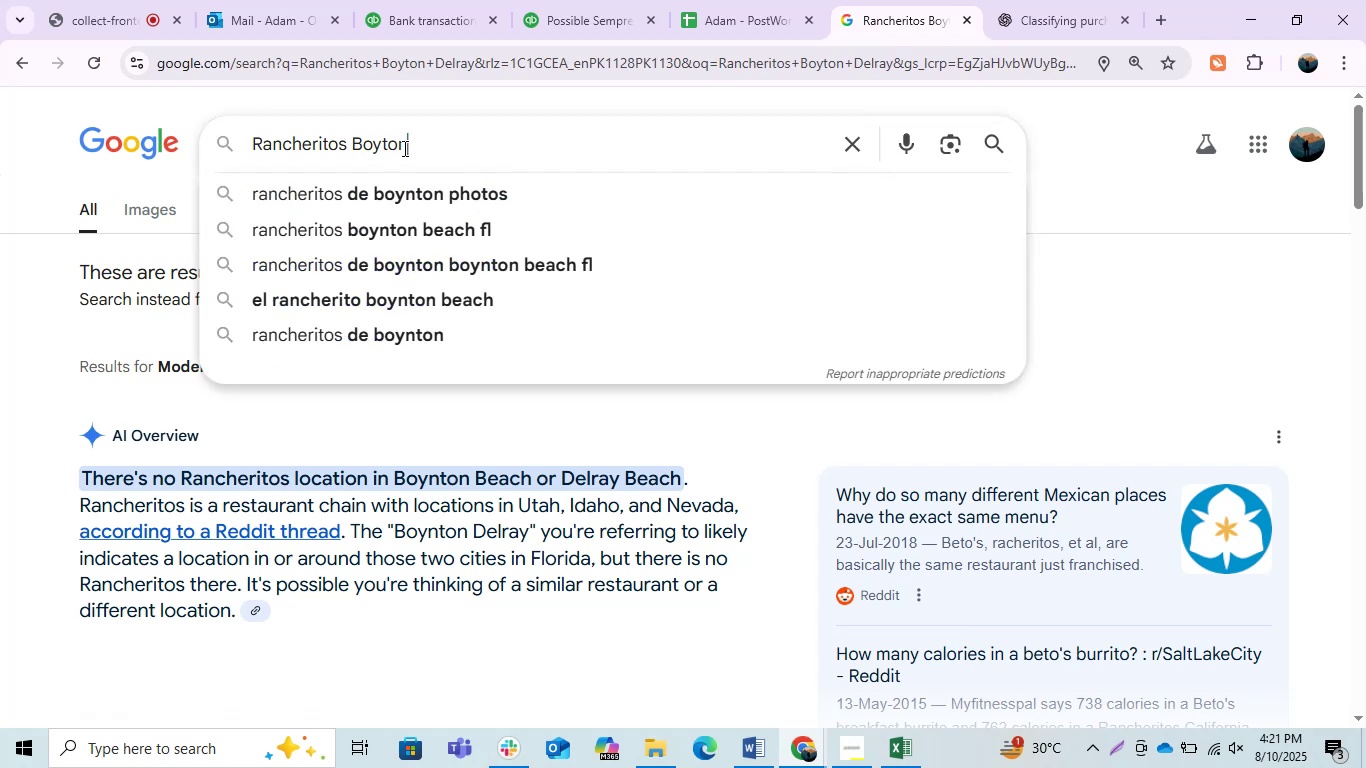 
key(Enter)
 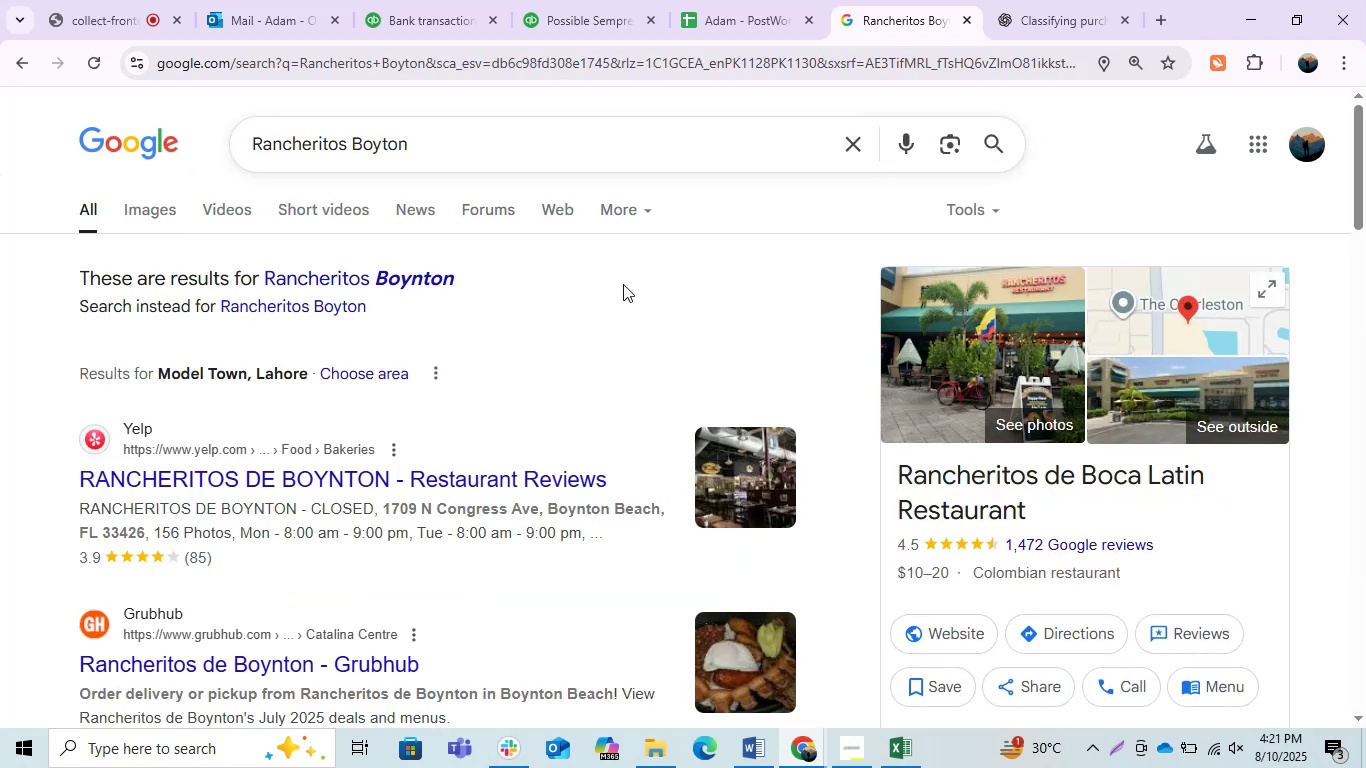 
wait(7.73)
 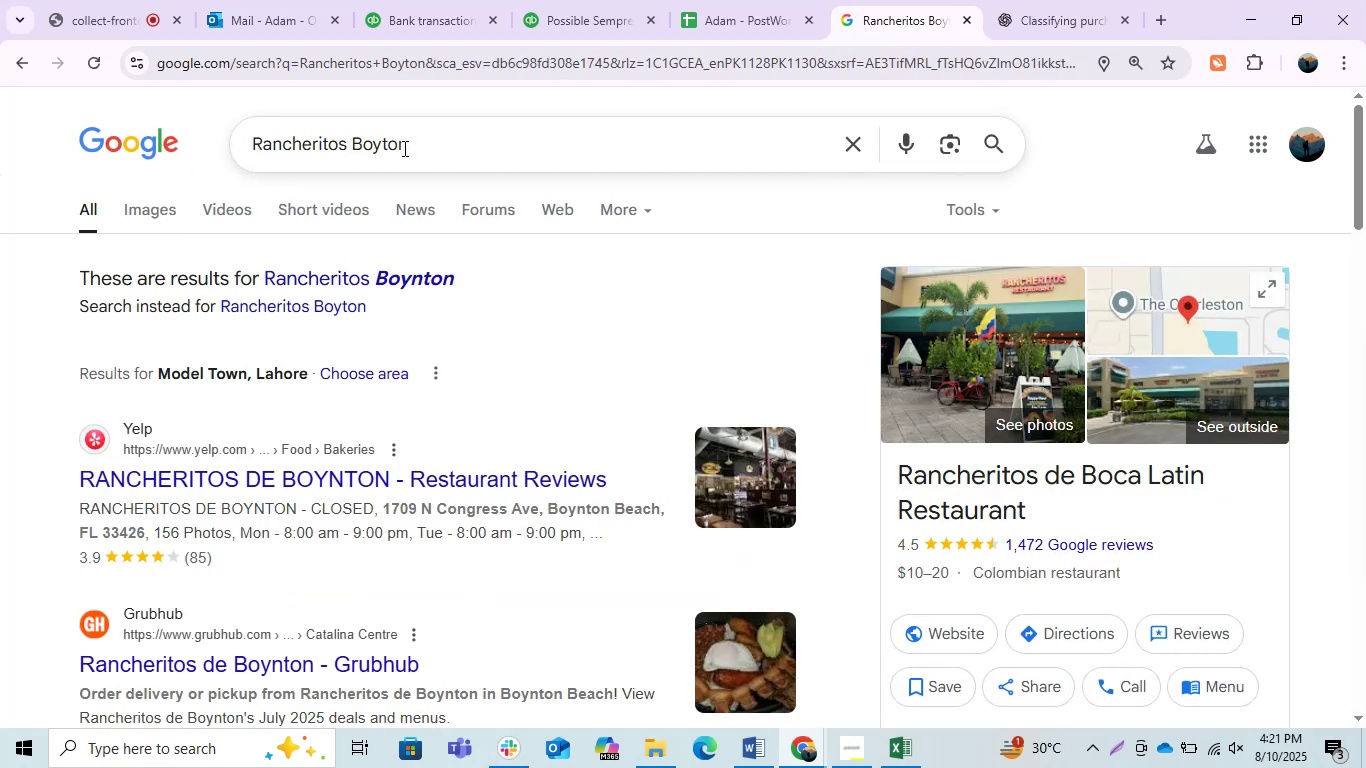 
double_click([431, 0])
 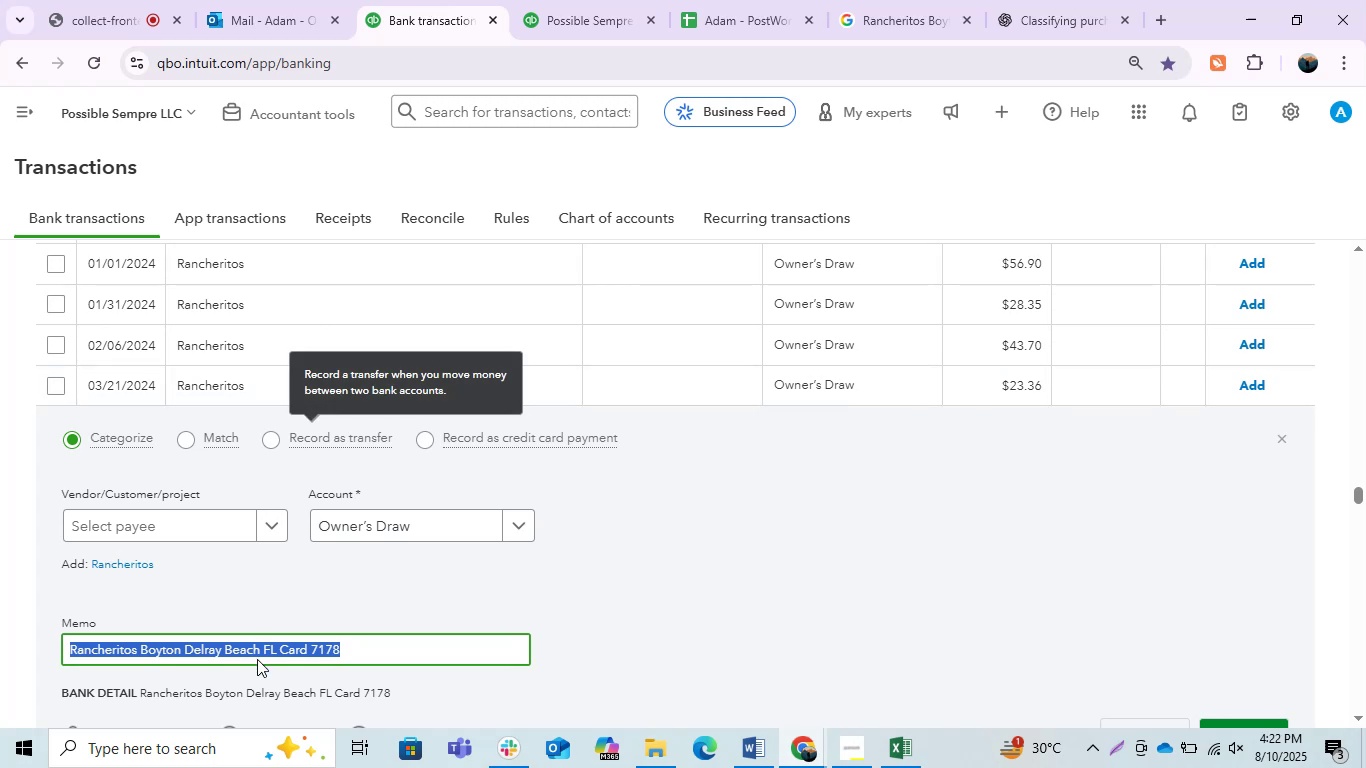 
left_click([163, 653])
 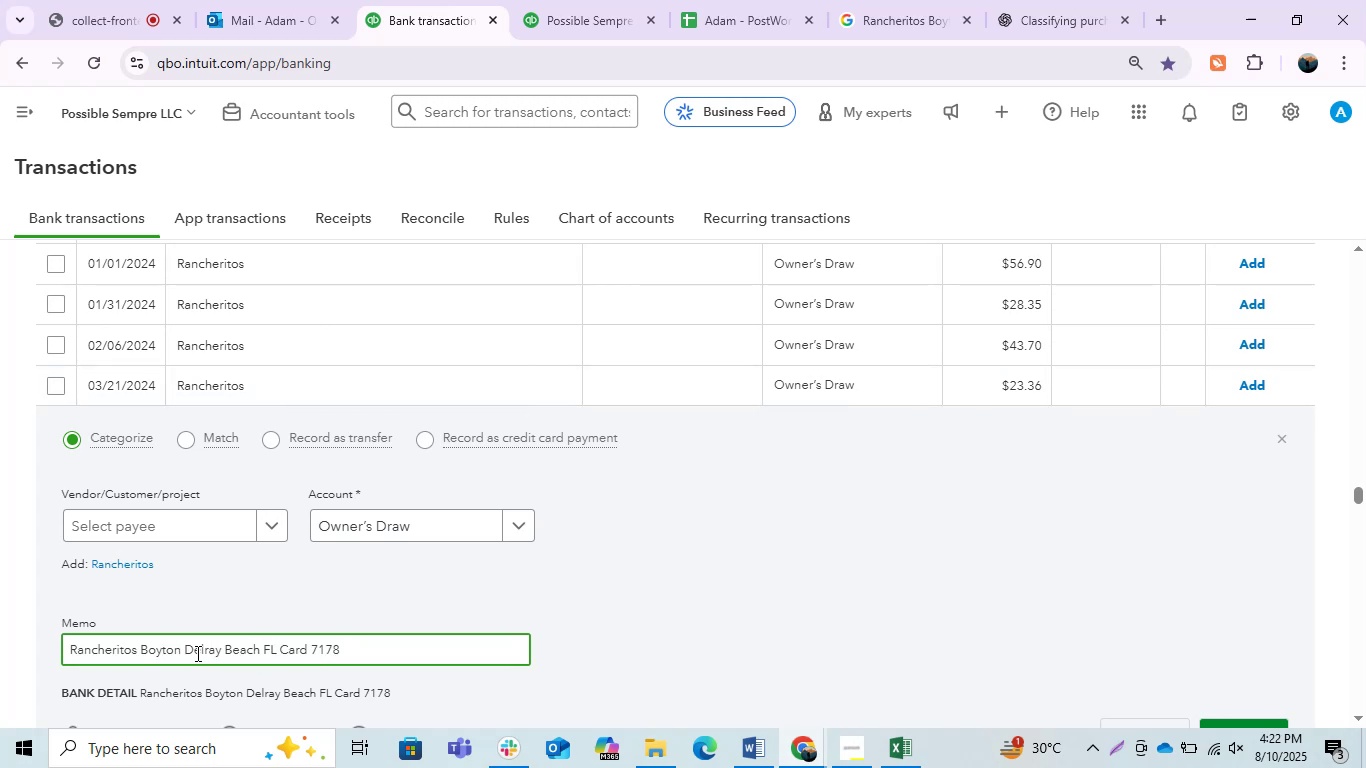 
left_click_drag(start_coordinate=[176, 650], to_coordinate=[90, 648])
 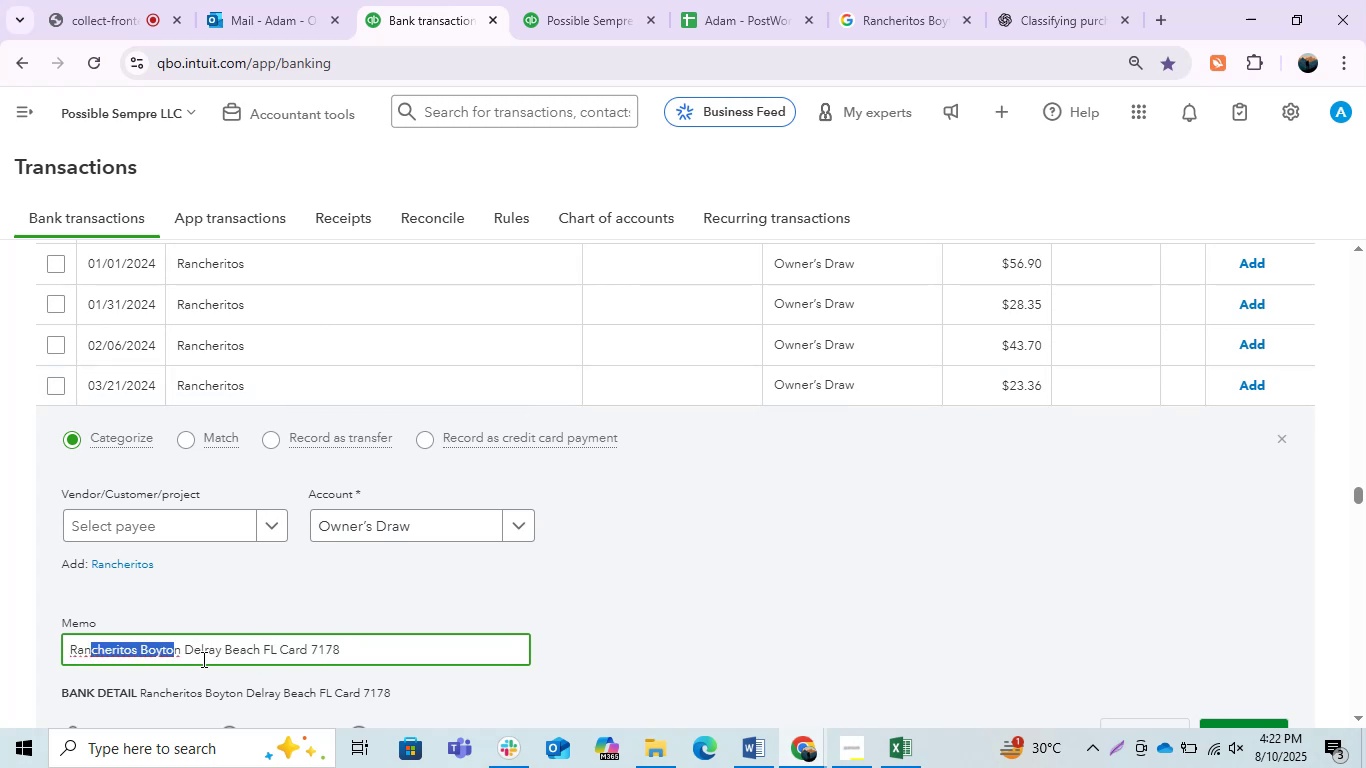 
left_click([202, 659])
 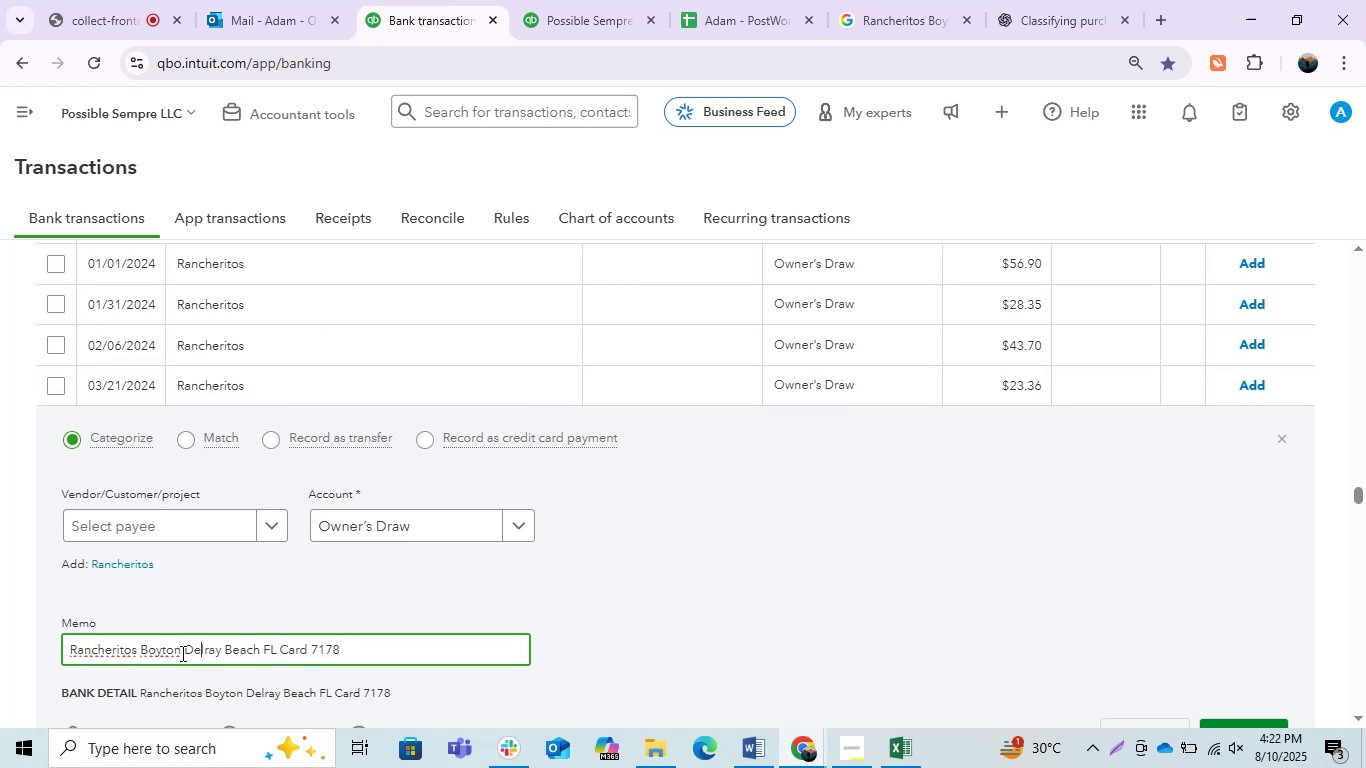 
left_click_drag(start_coordinate=[181, 652], to_coordinate=[70, 656])
 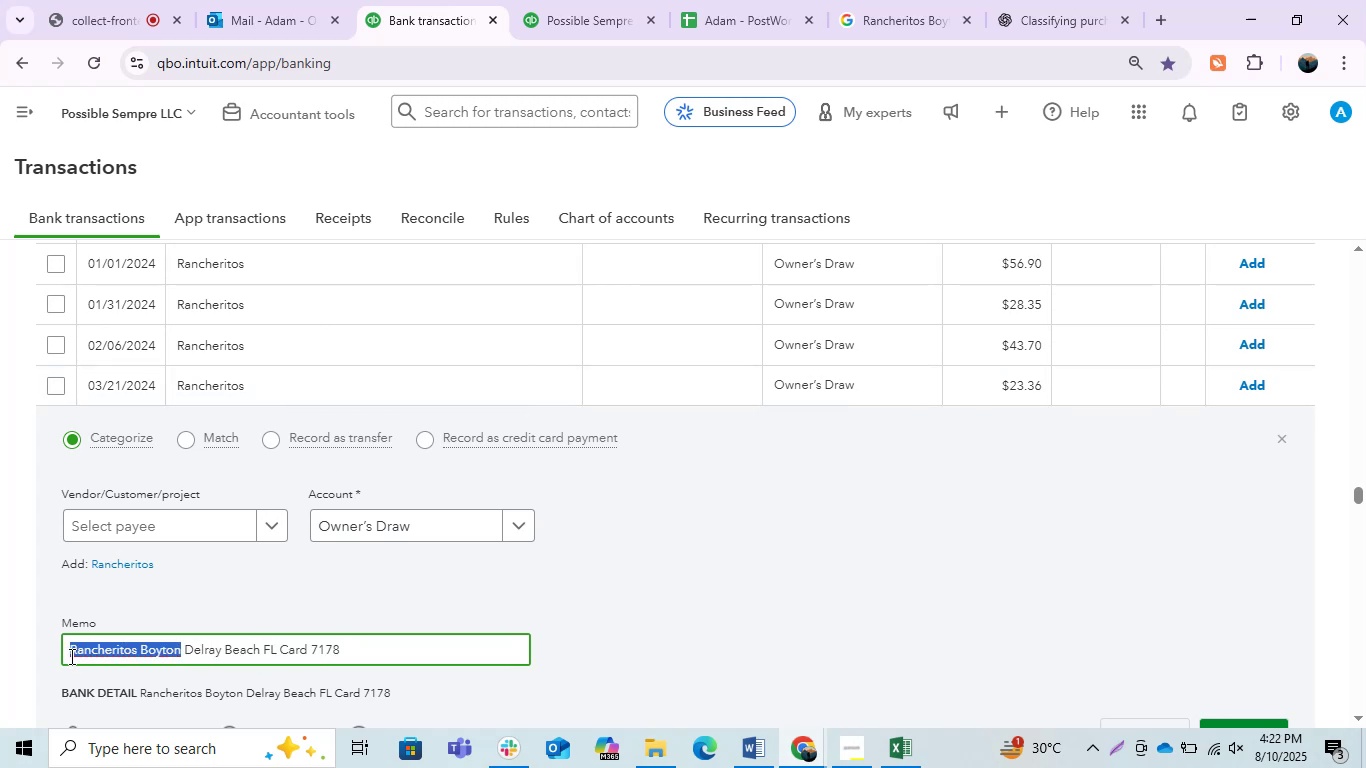 
key(Control+C)
 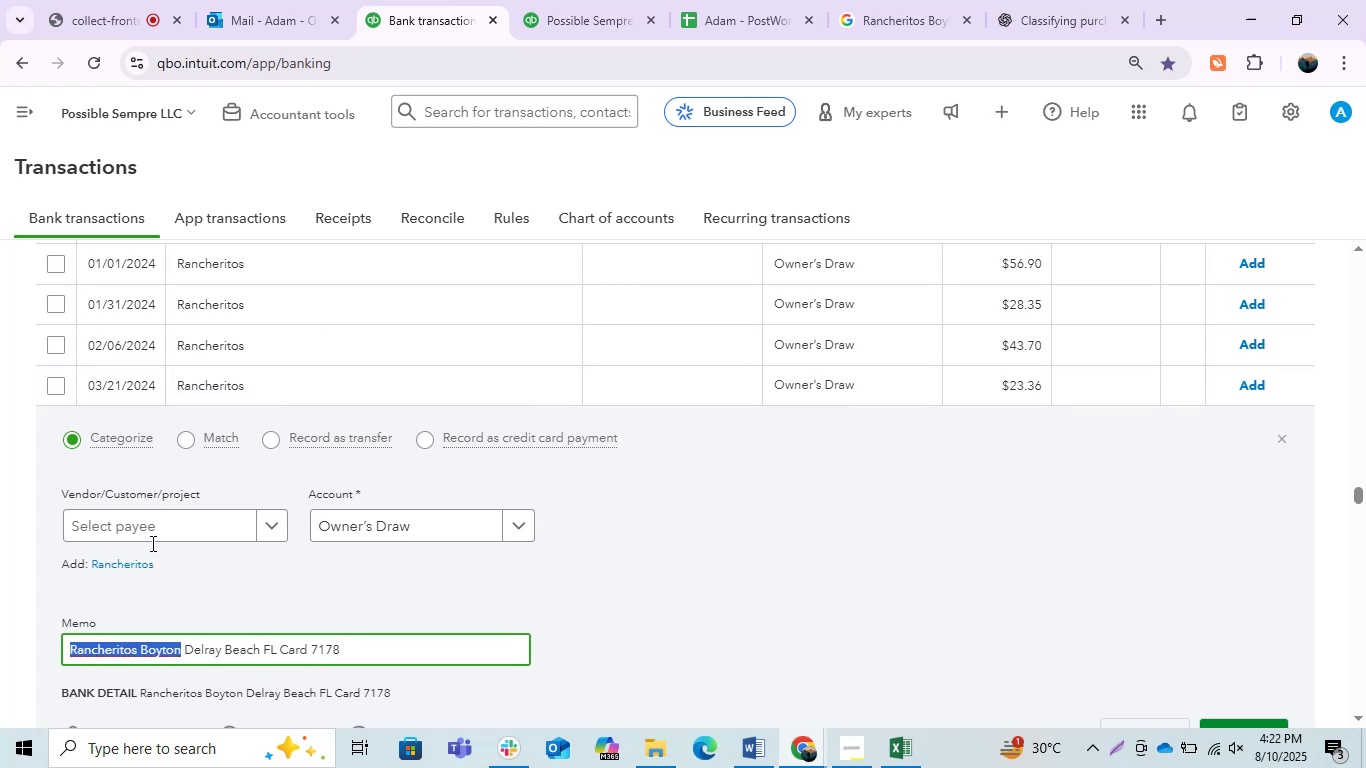 
left_click([151, 543])
 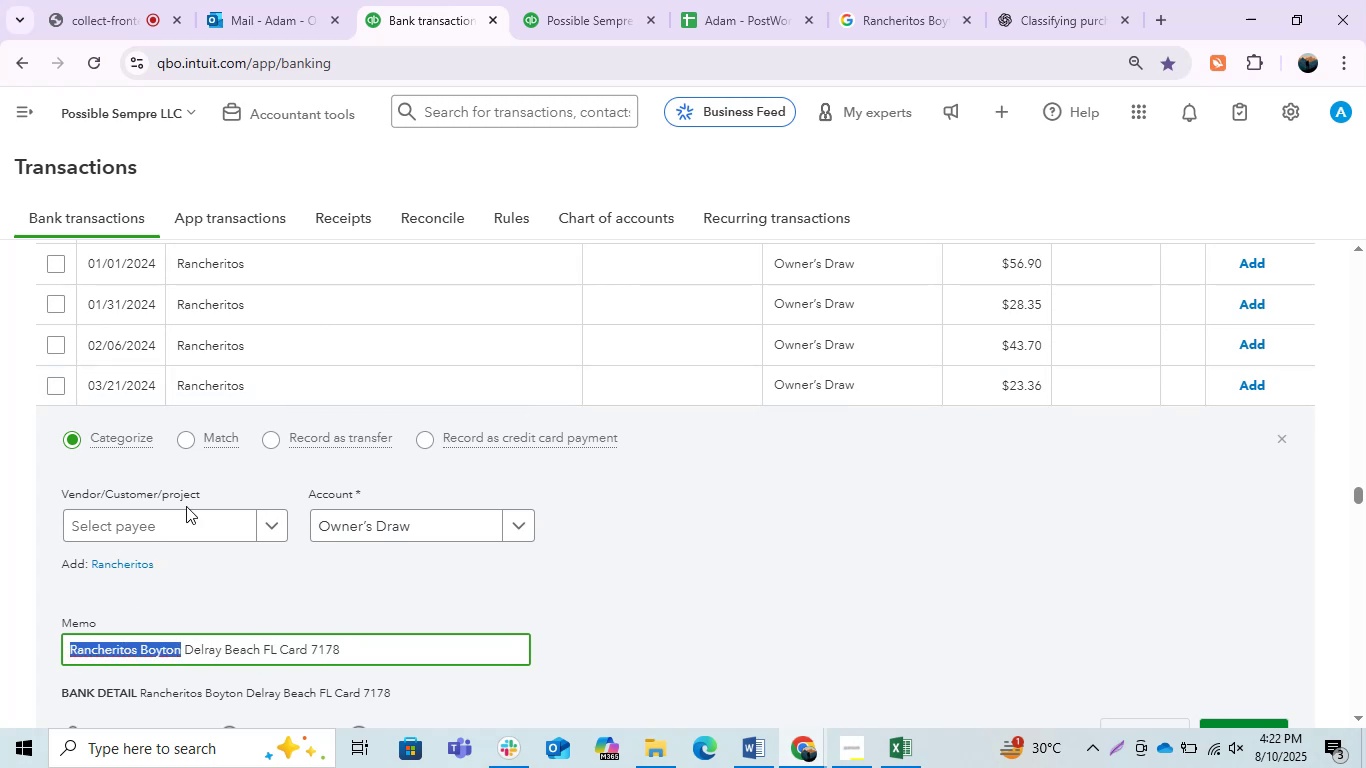 
double_click([186, 506])
 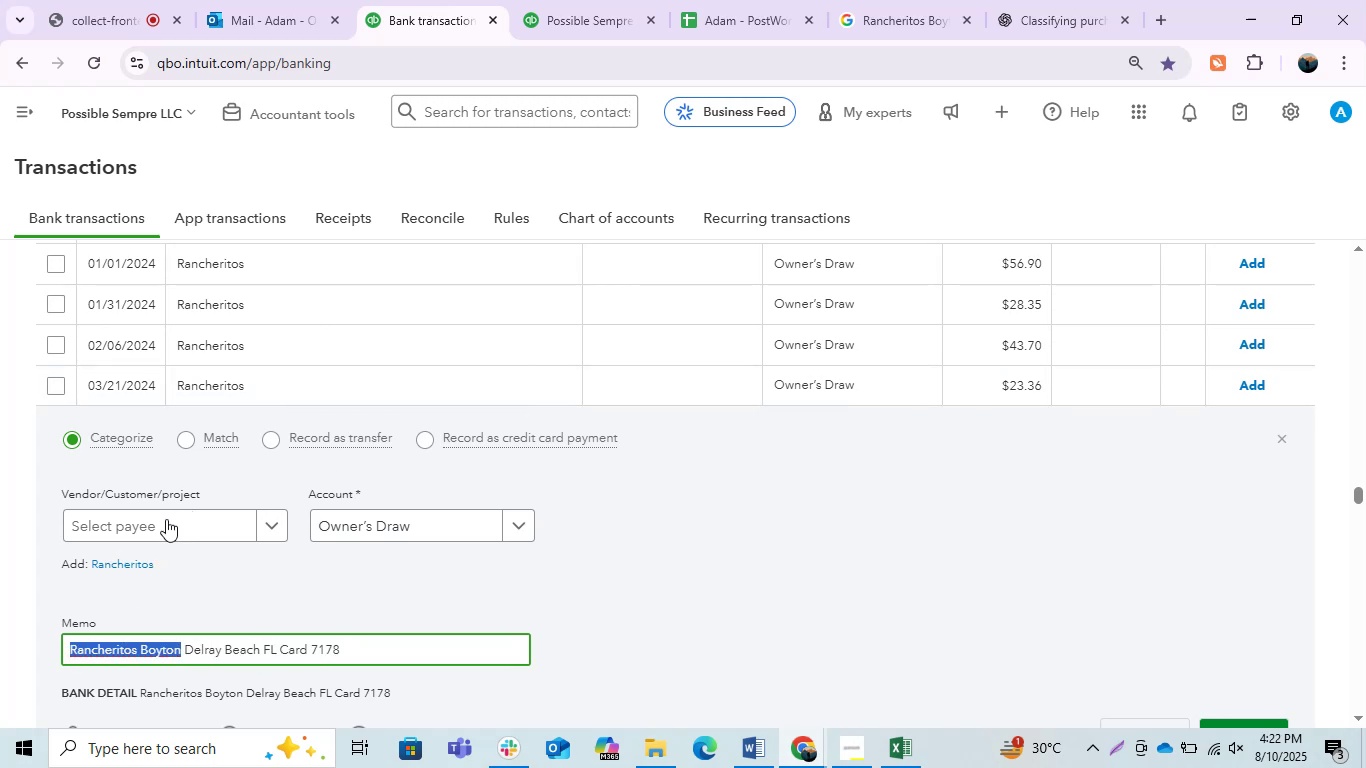 
triple_click([166, 519])
 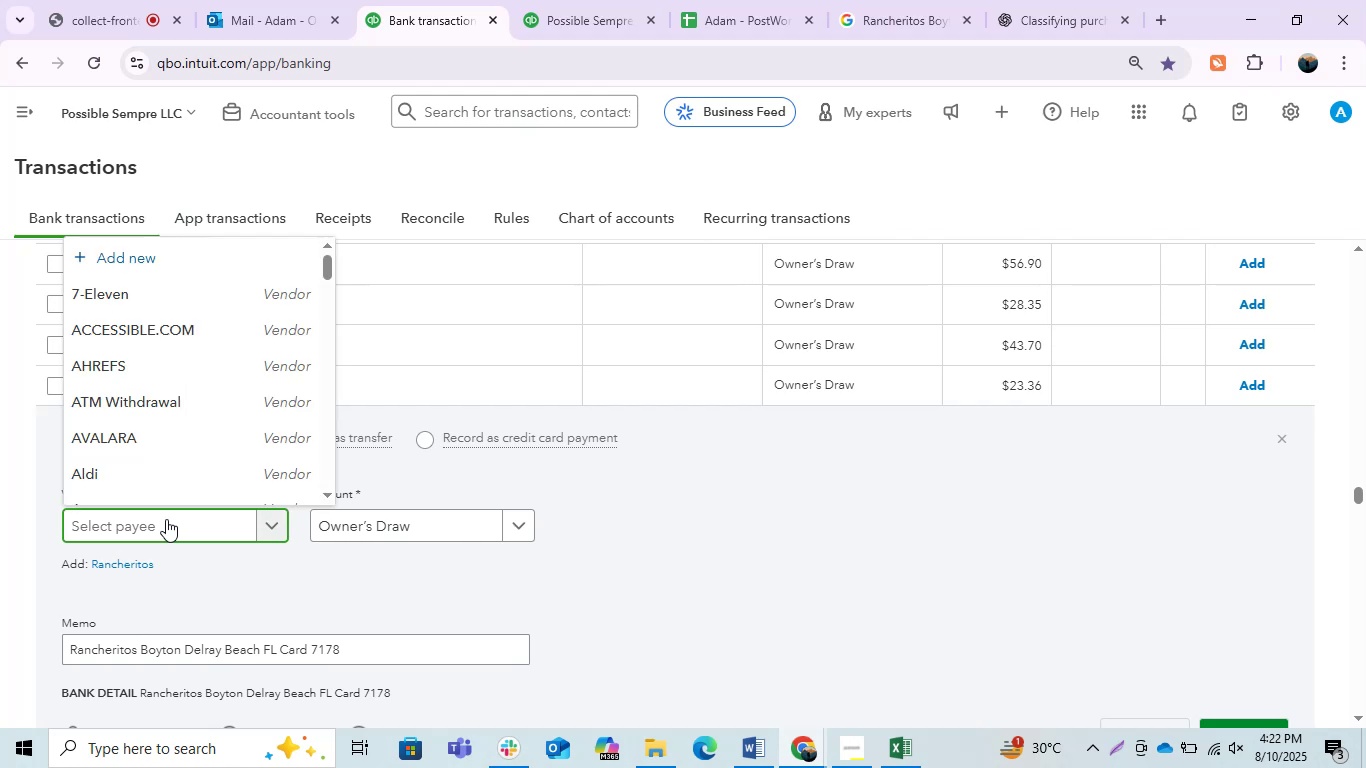 
key(Control+V)
 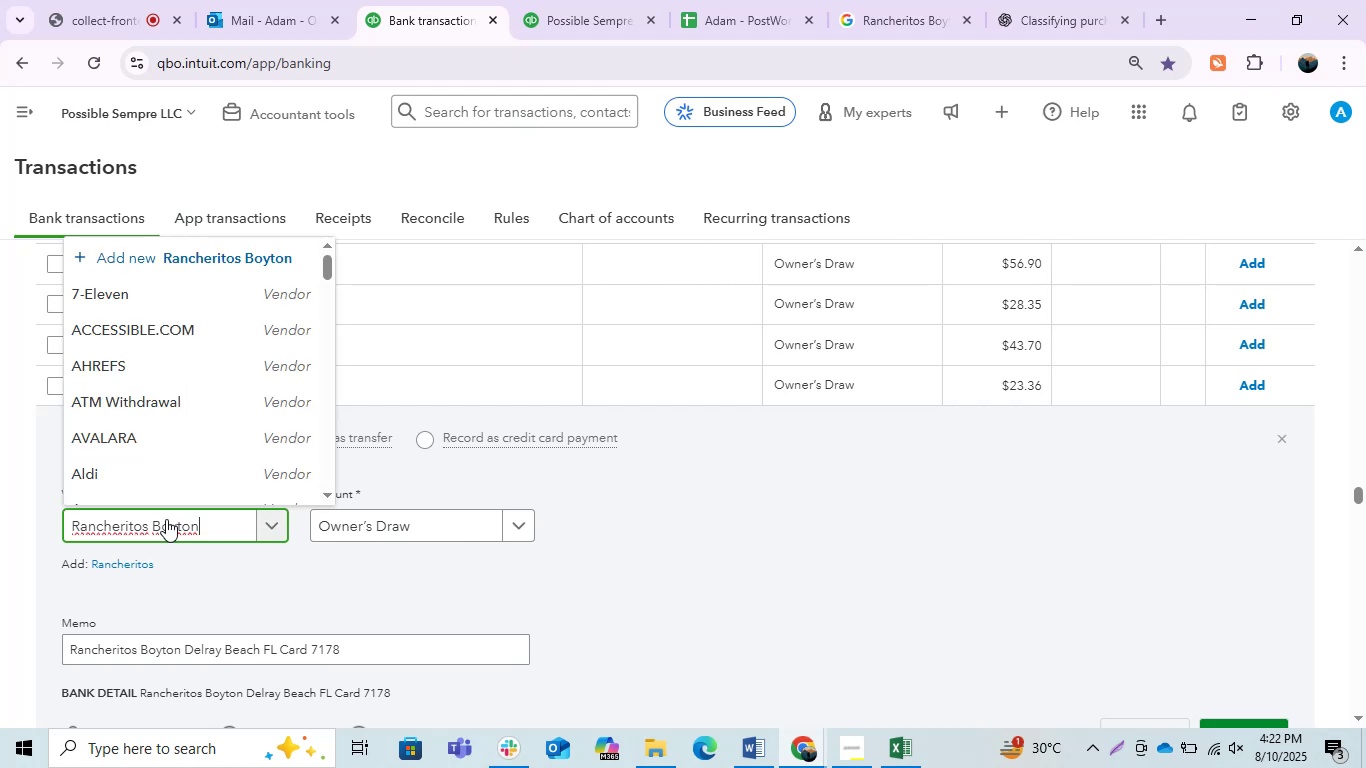 
mouse_move([274, 501])
 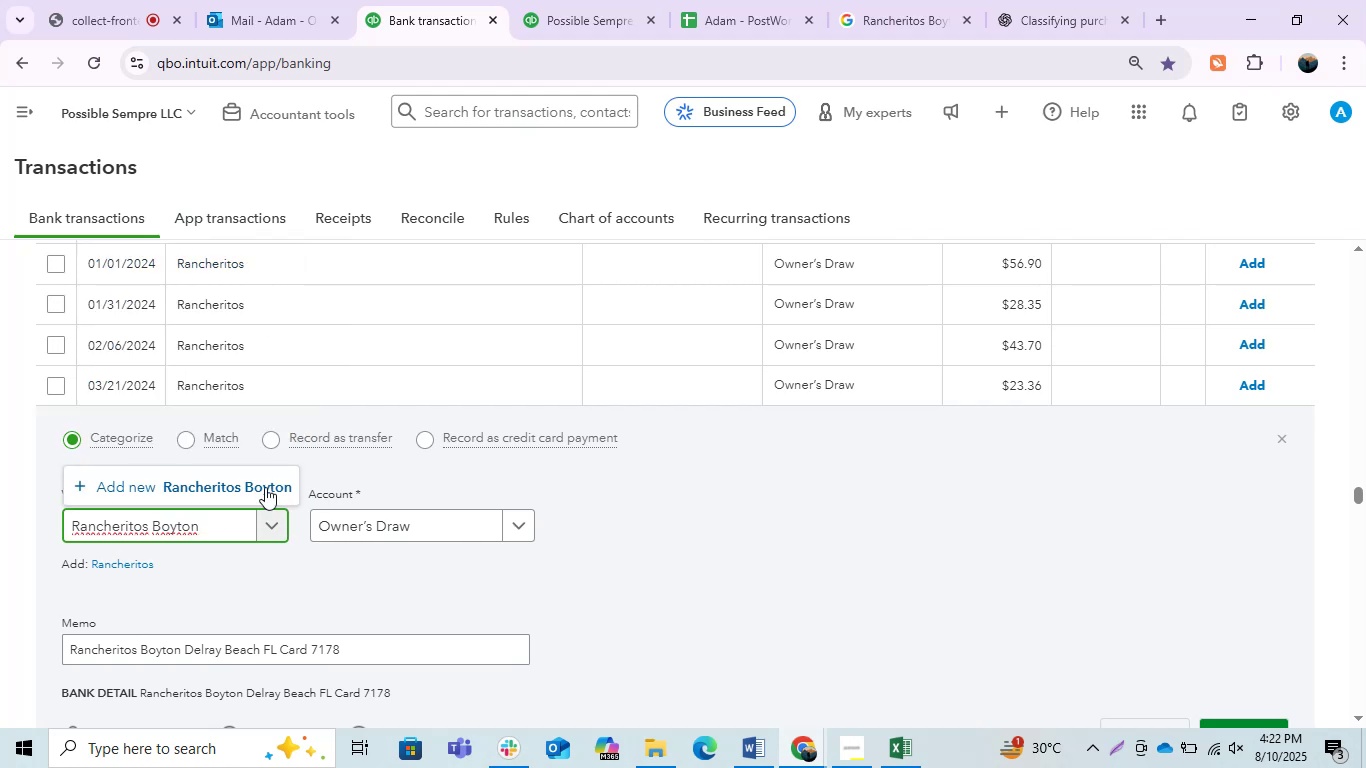 
mouse_move([290, 484])
 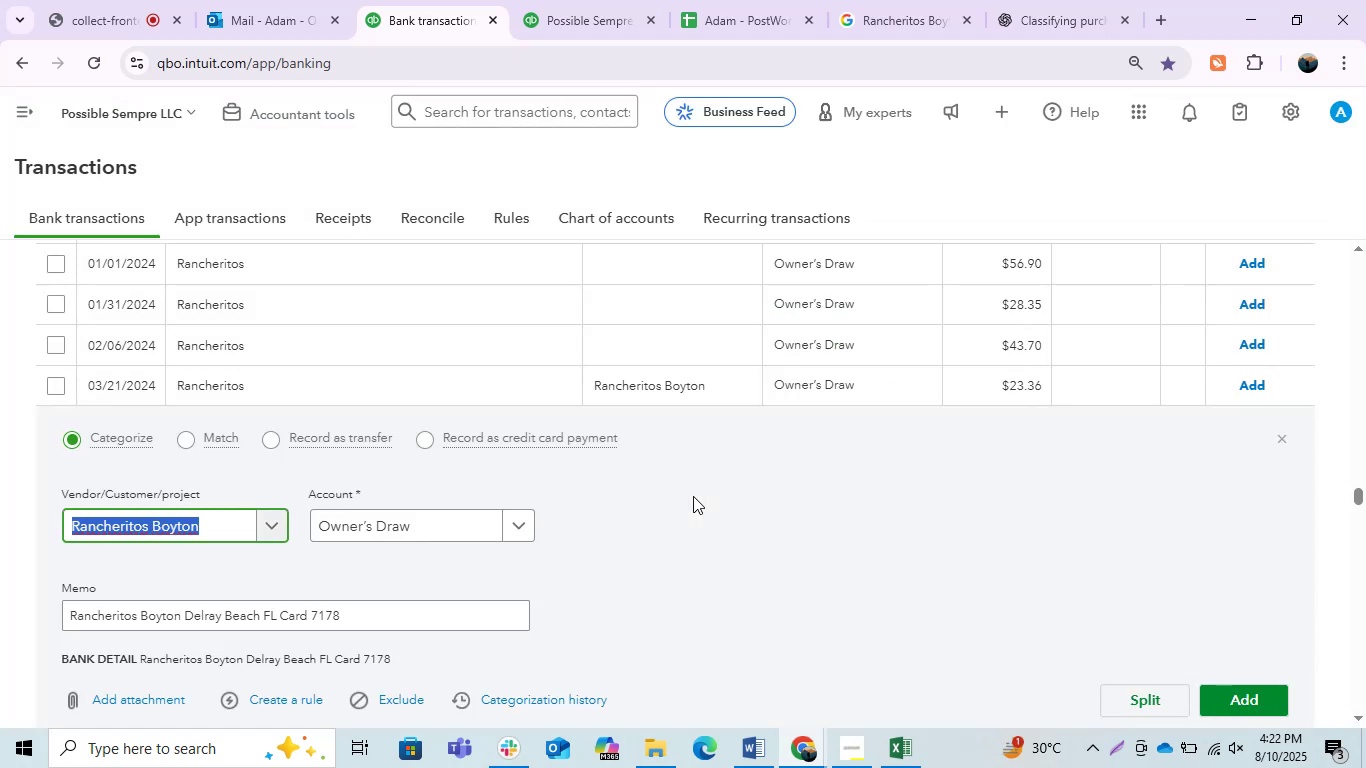 
wait(12.18)
 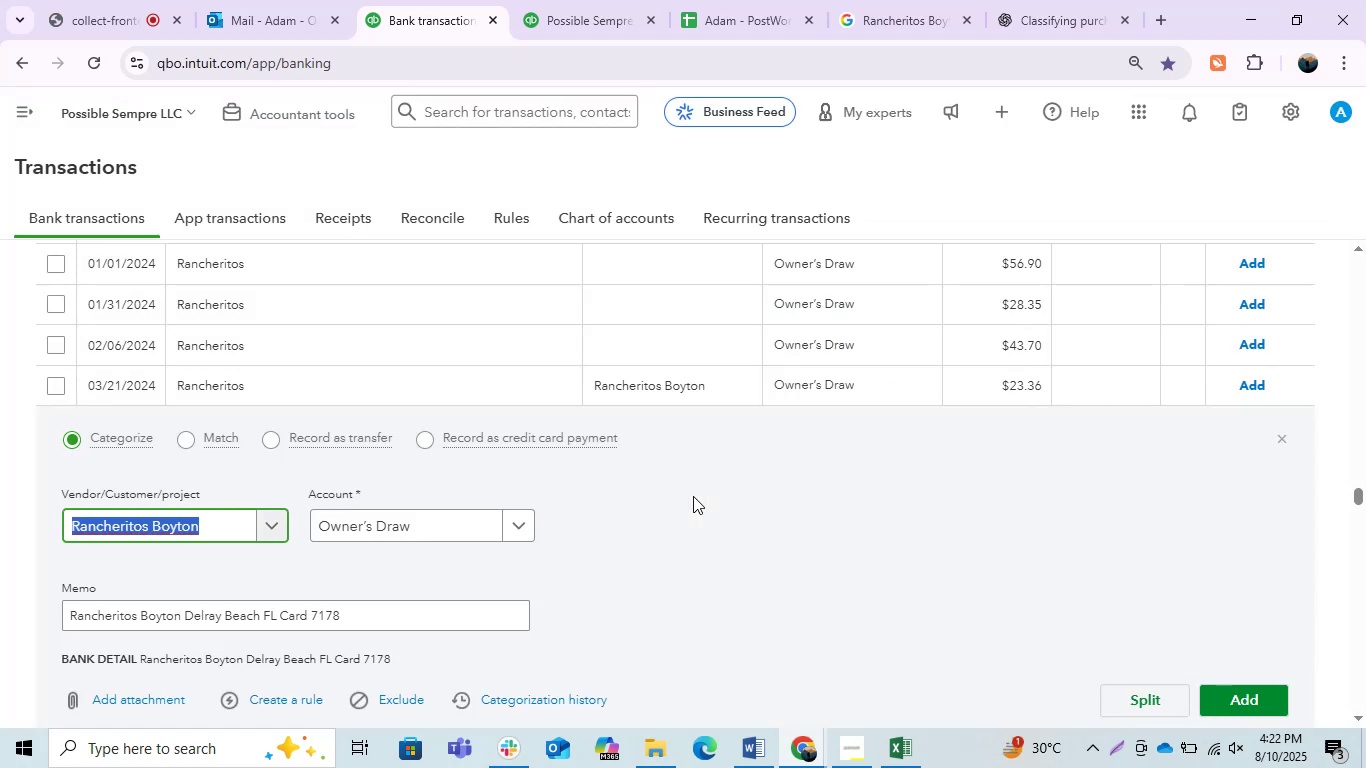 
left_click([693, 496])
 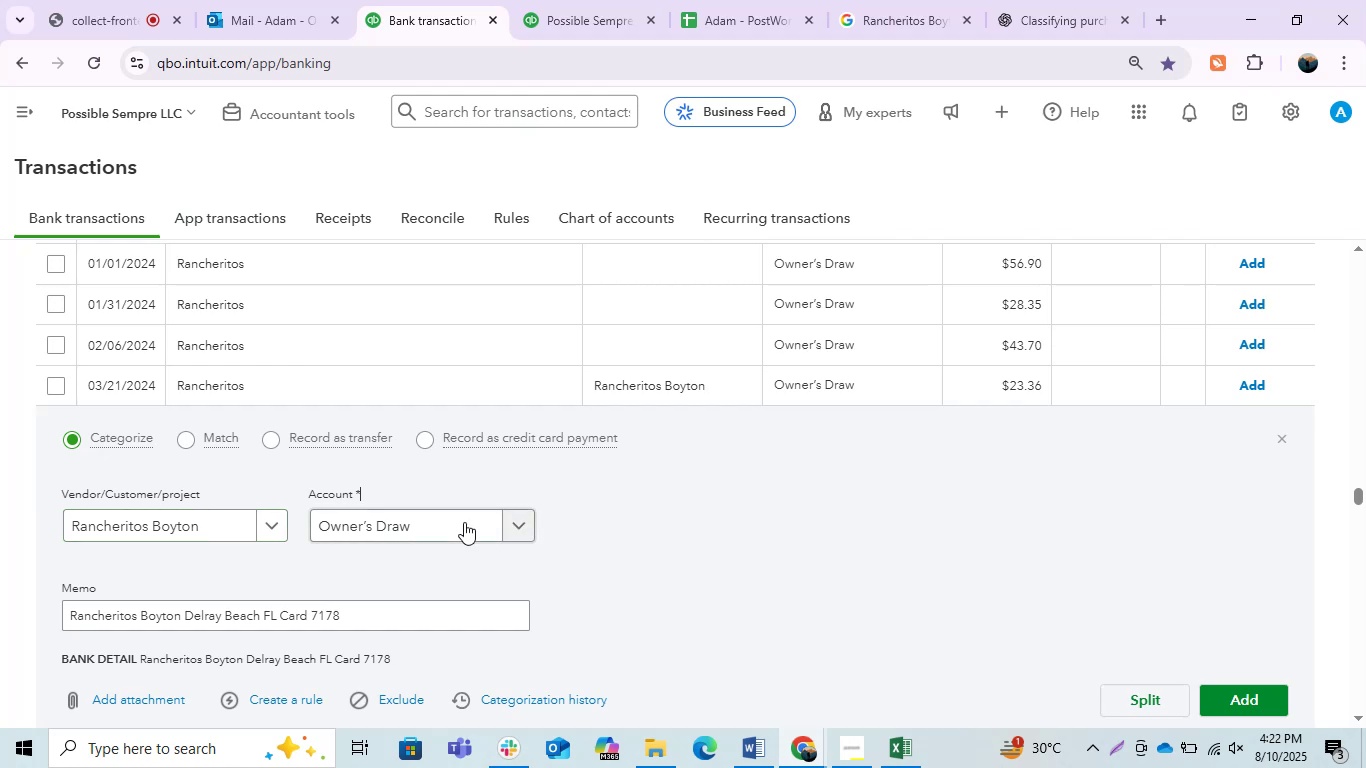 
left_click([462, 522])
 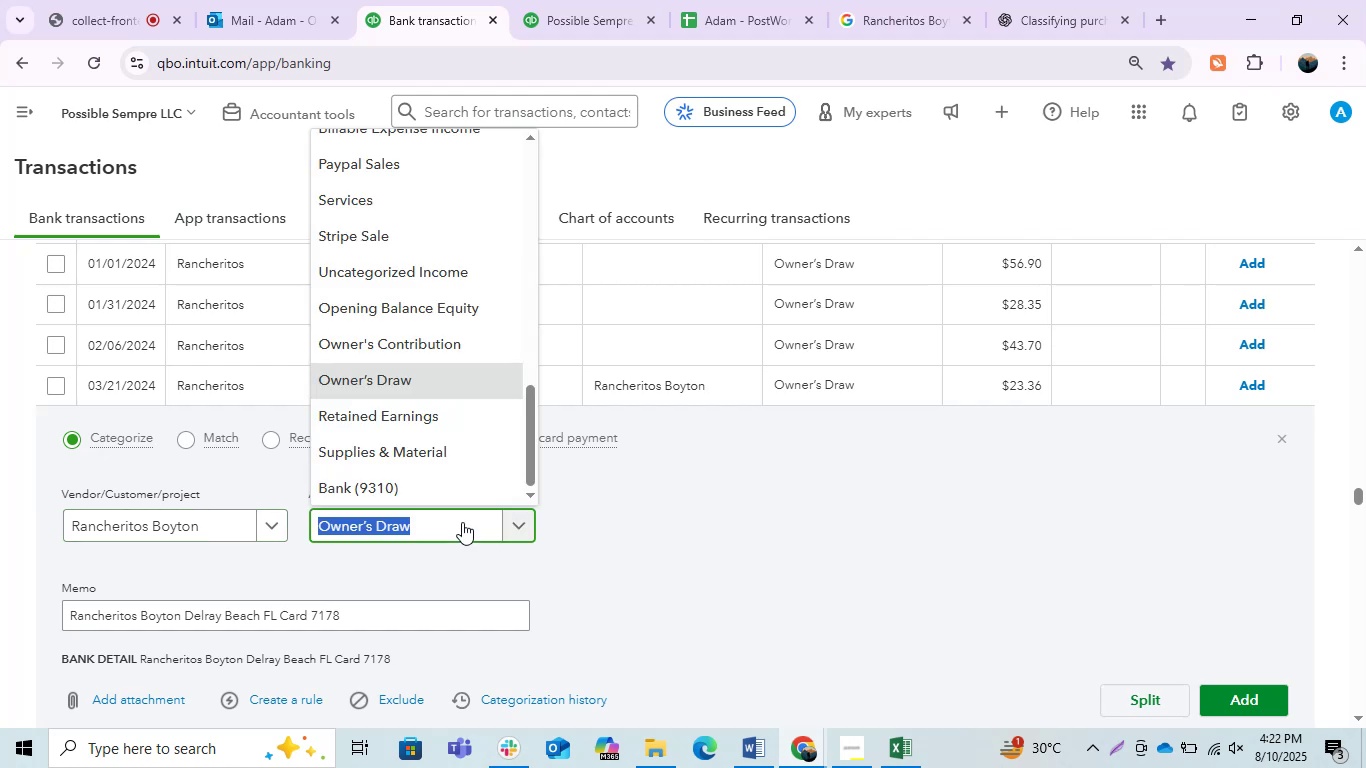 
type(meals)
 